 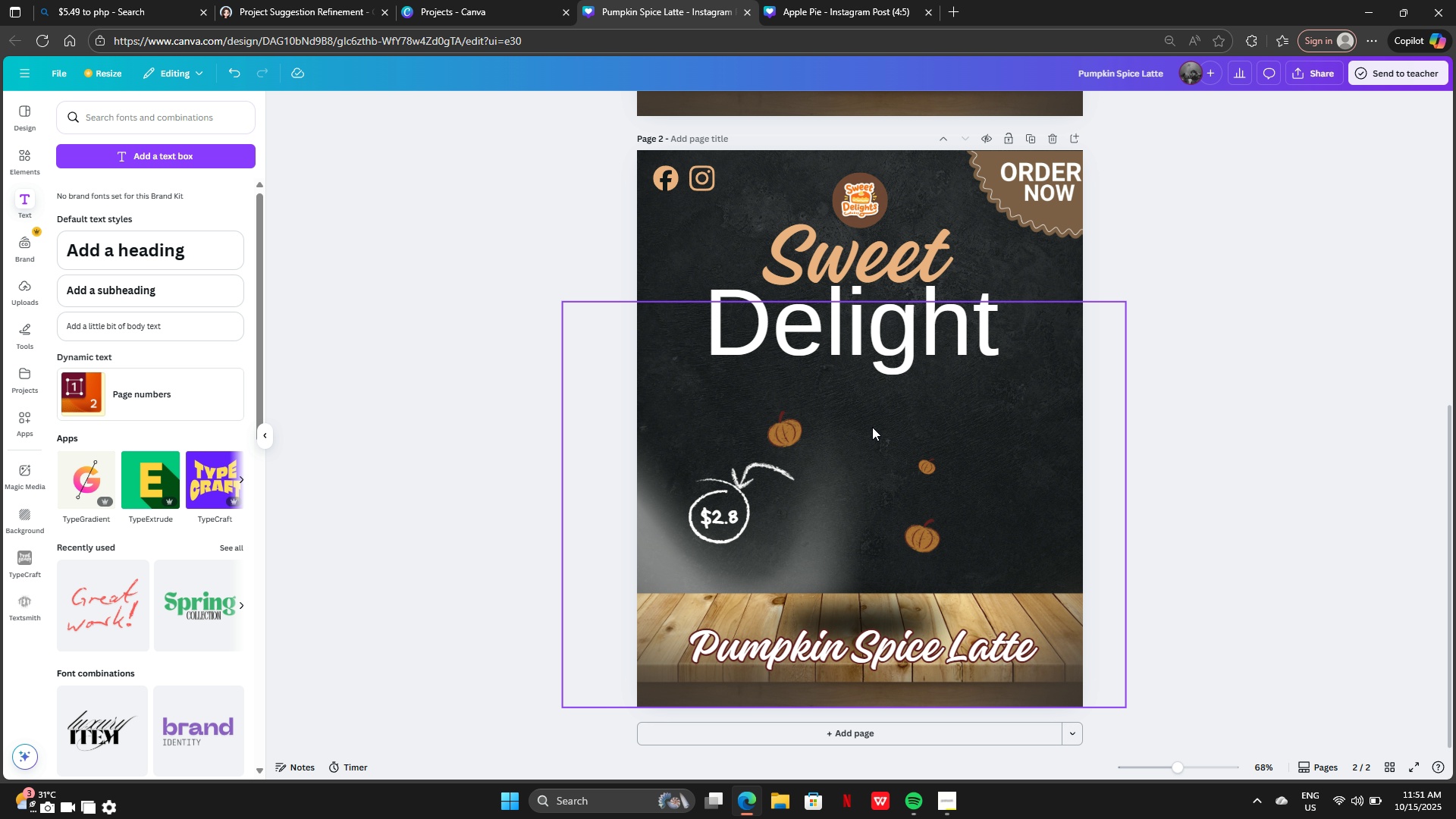 
key(Backspace)
 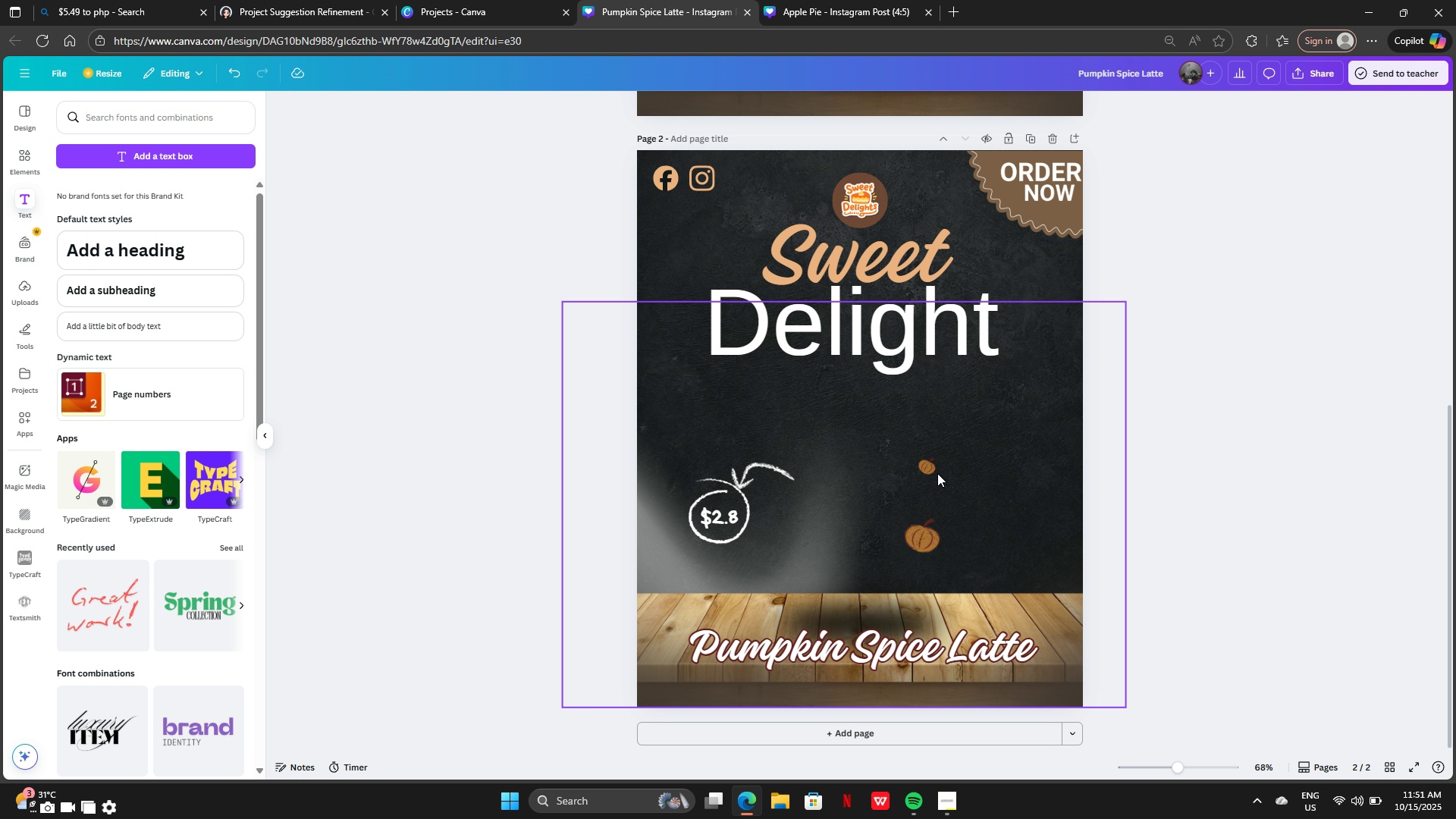 
left_click([934, 467])
 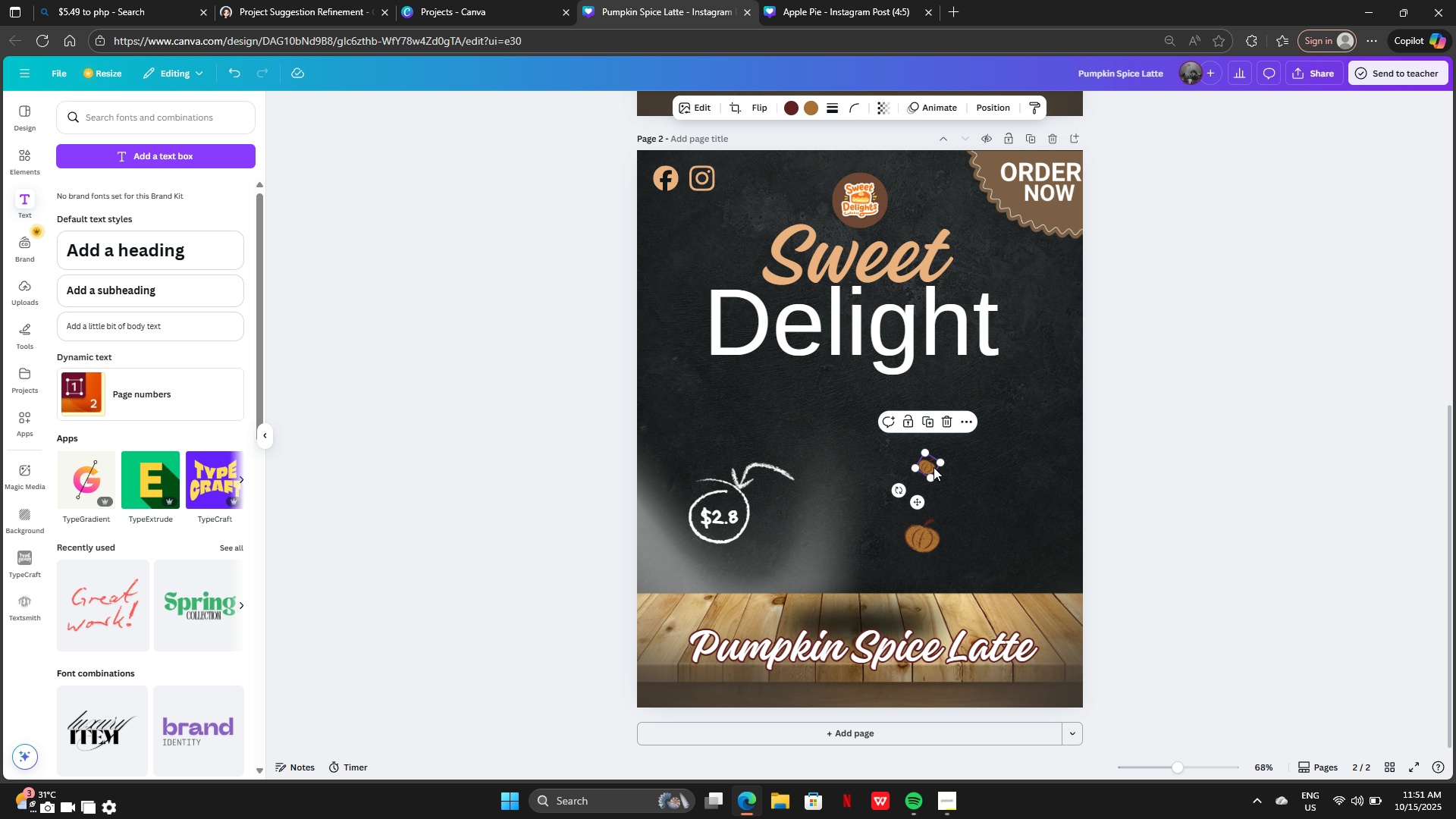 
key(Backspace)
 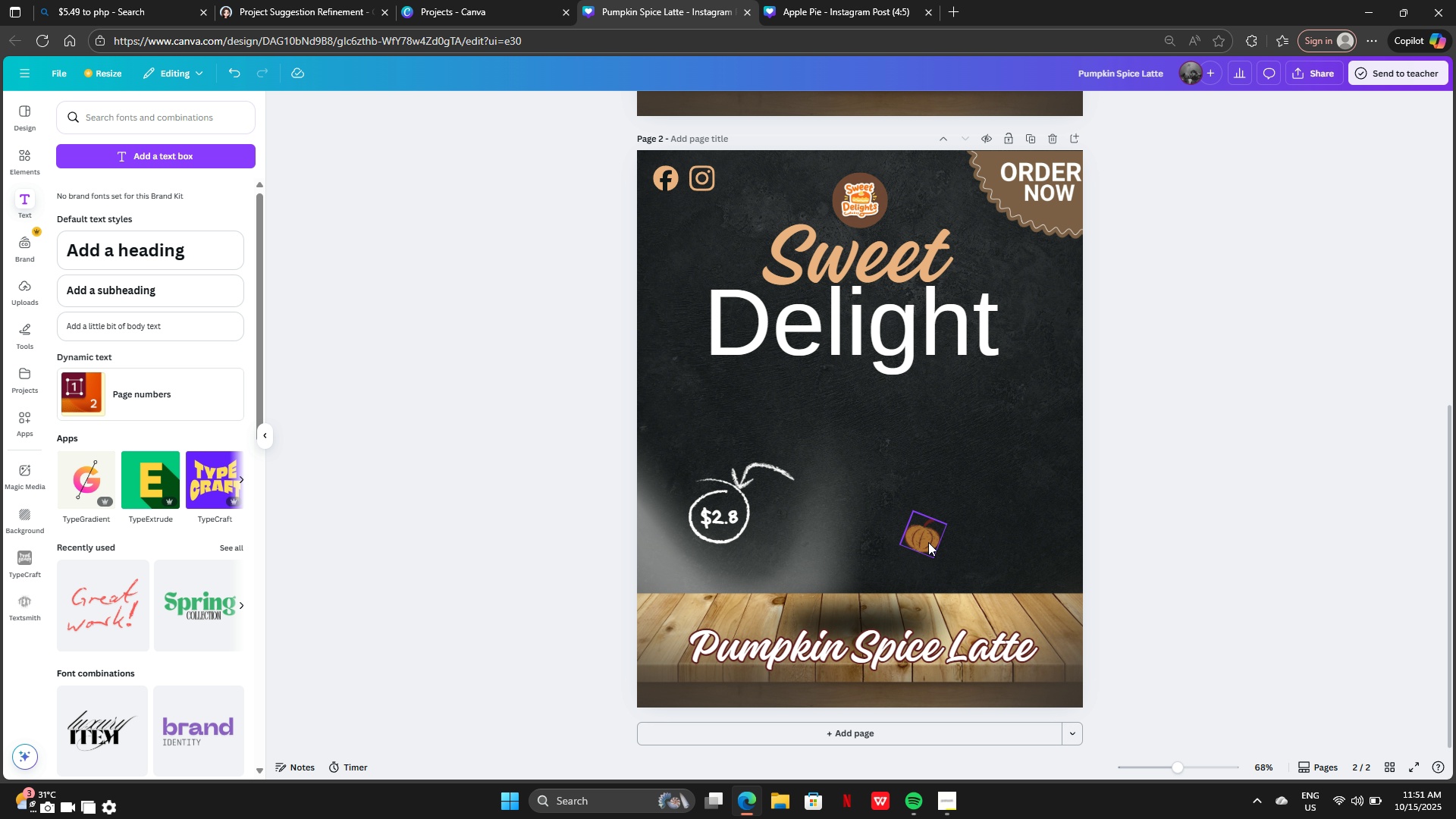 
left_click([928, 542])
 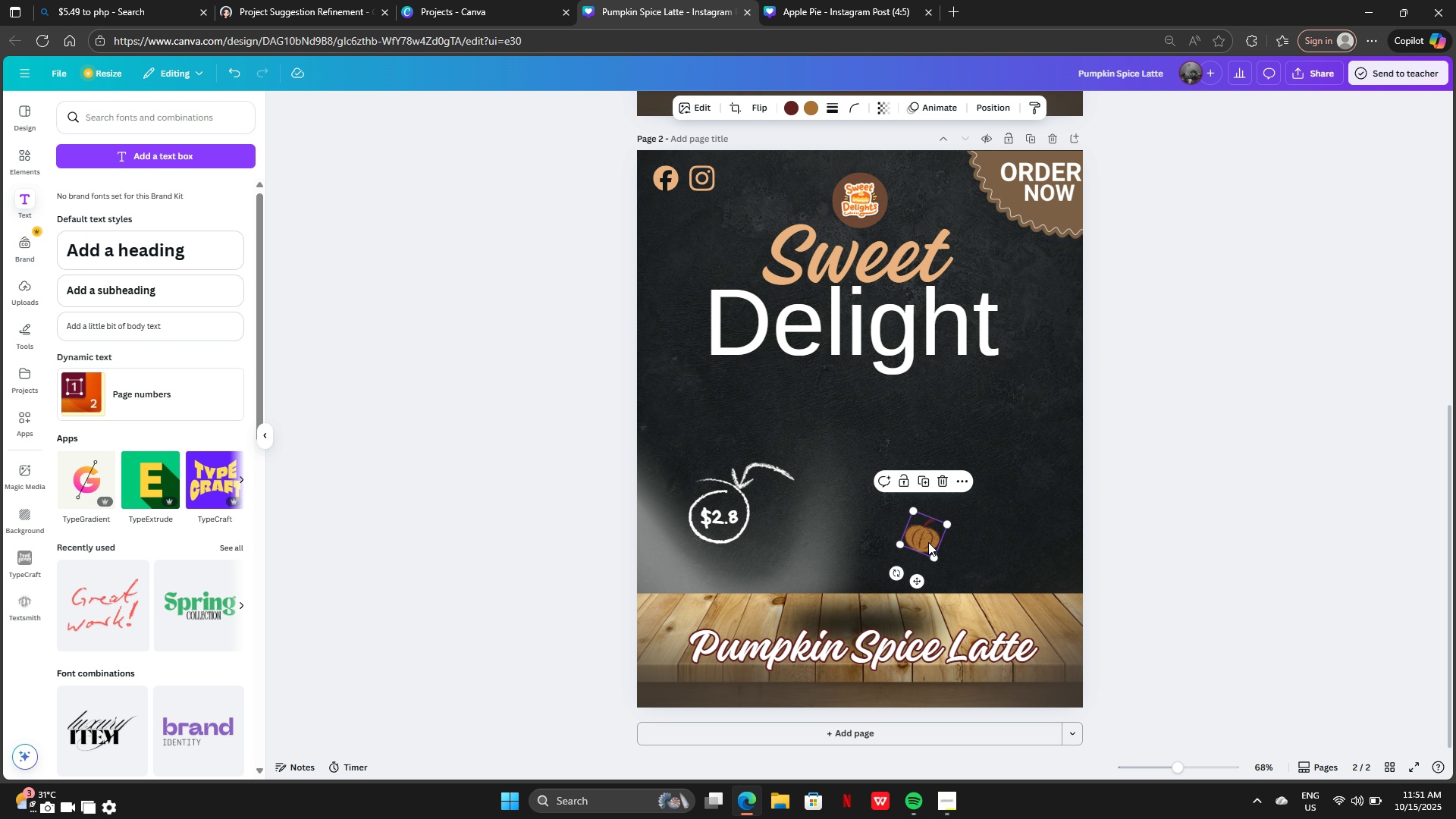 
key(Backspace)
 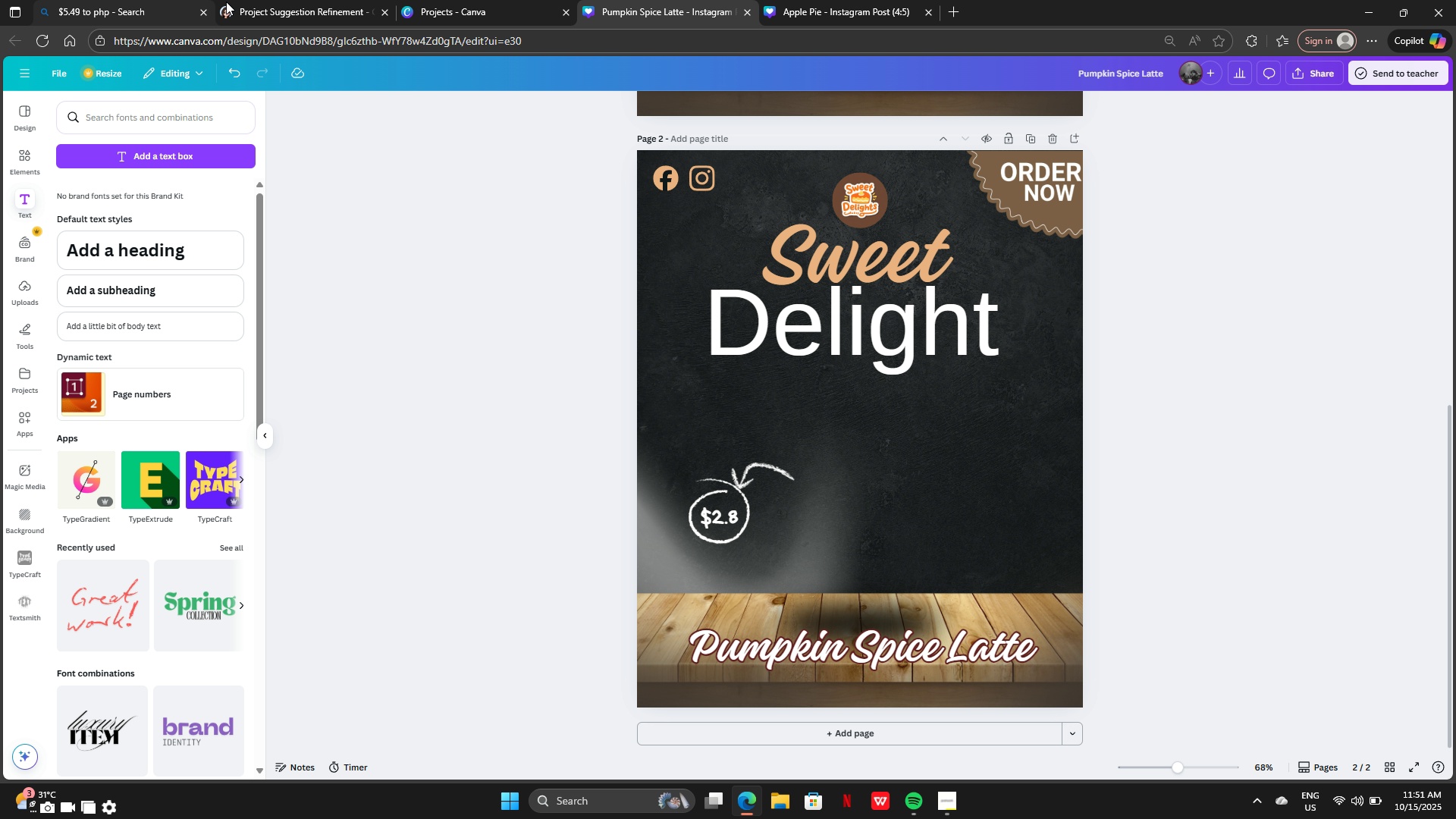 
left_click([303, 2])
 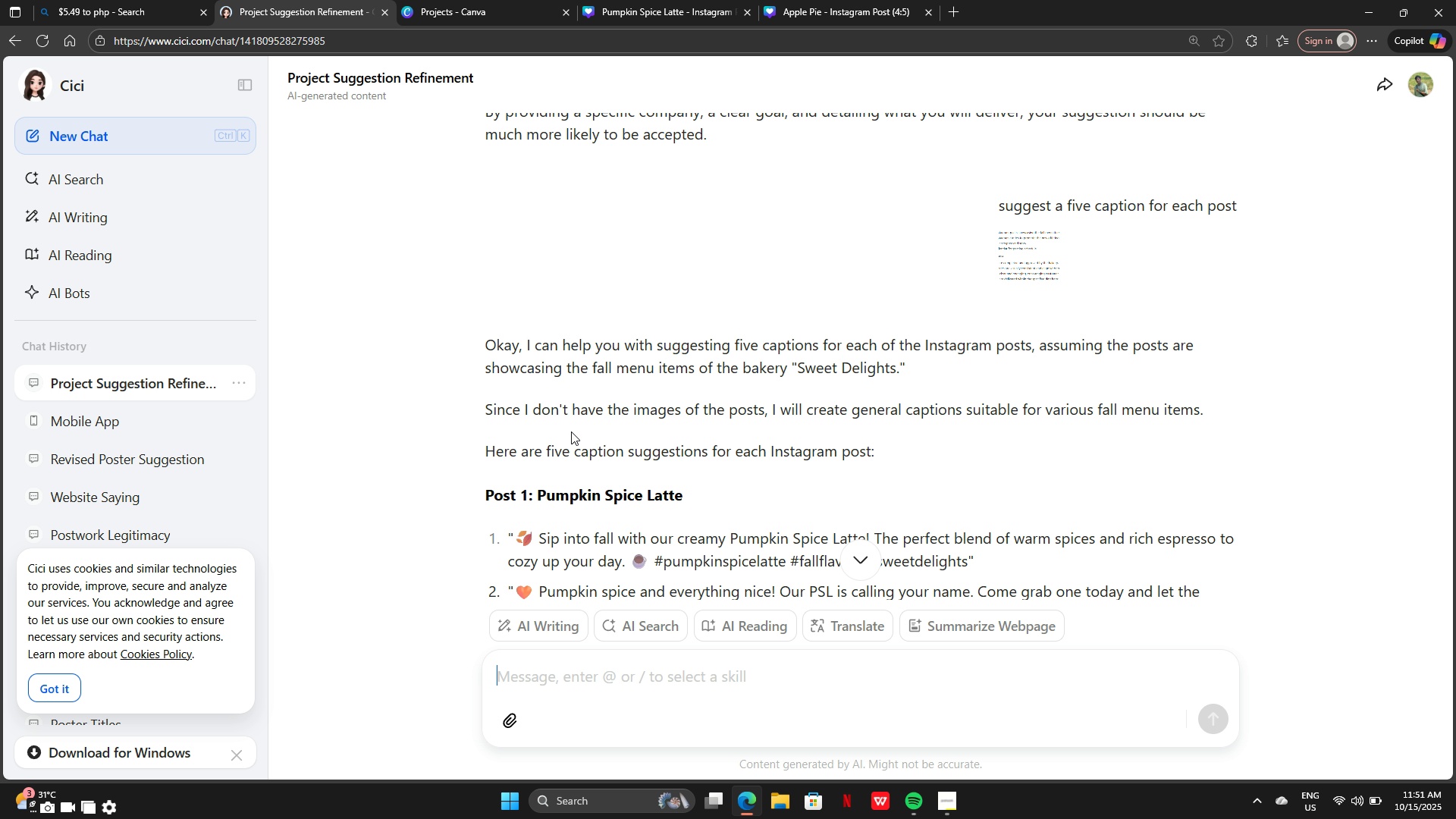 
scroll: coordinate [599, 458], scroll_direction: down, amount: 6.0
 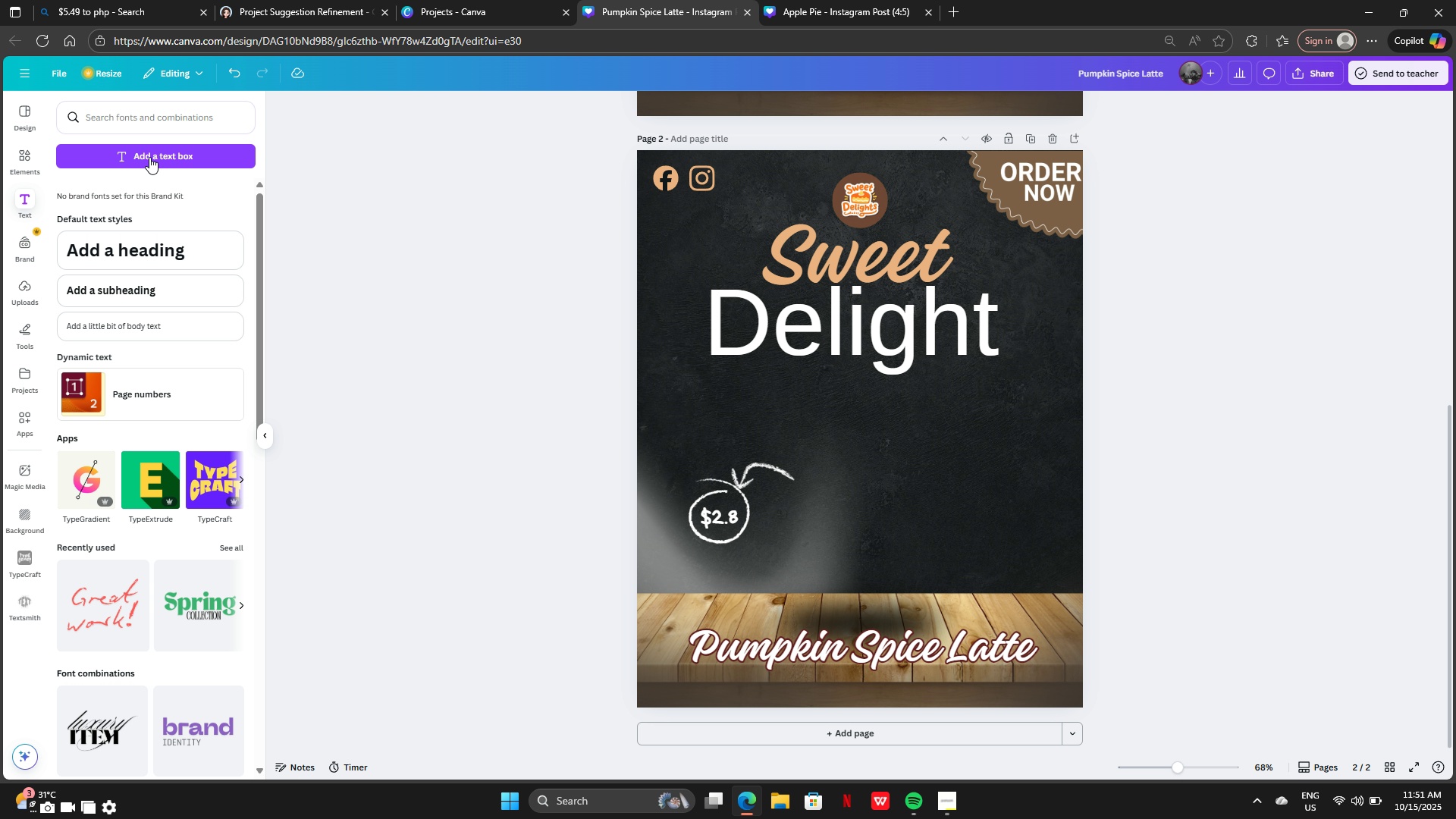 
left_click([15, 155])
 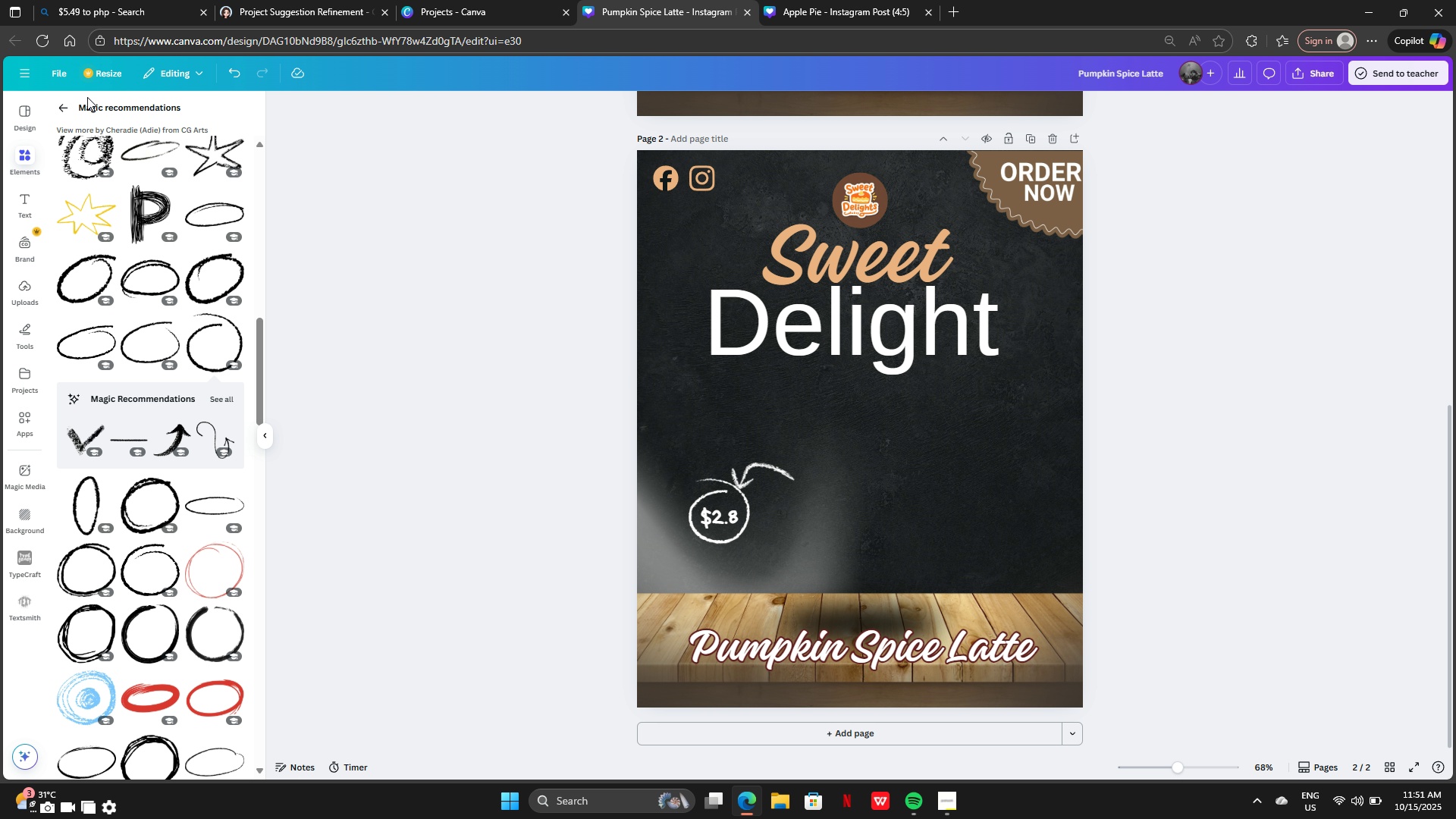 
left_click([61, 105])
 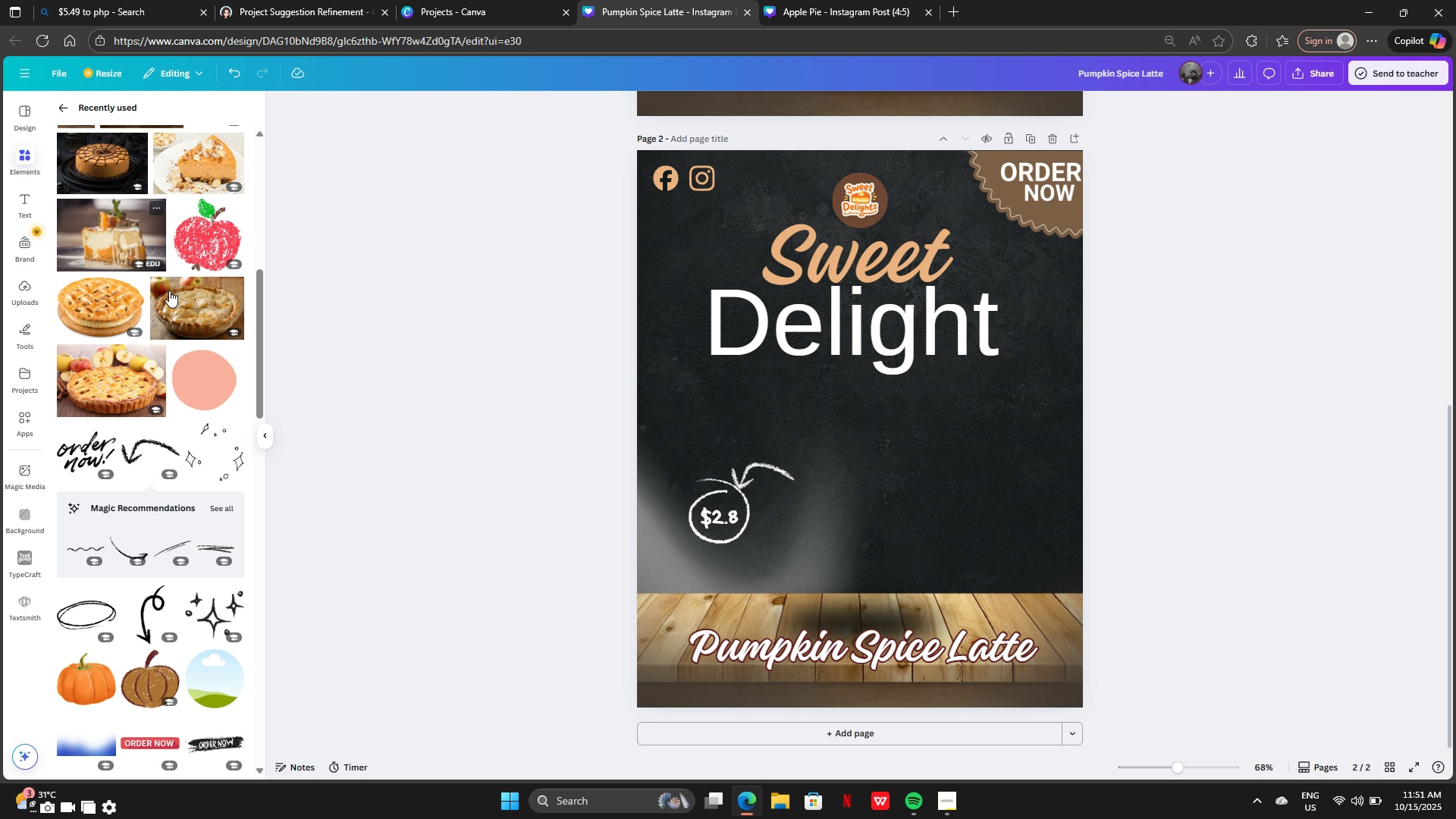 
scroll: coordinate [169, 290], scroll_direction: up, amount: 3.0
 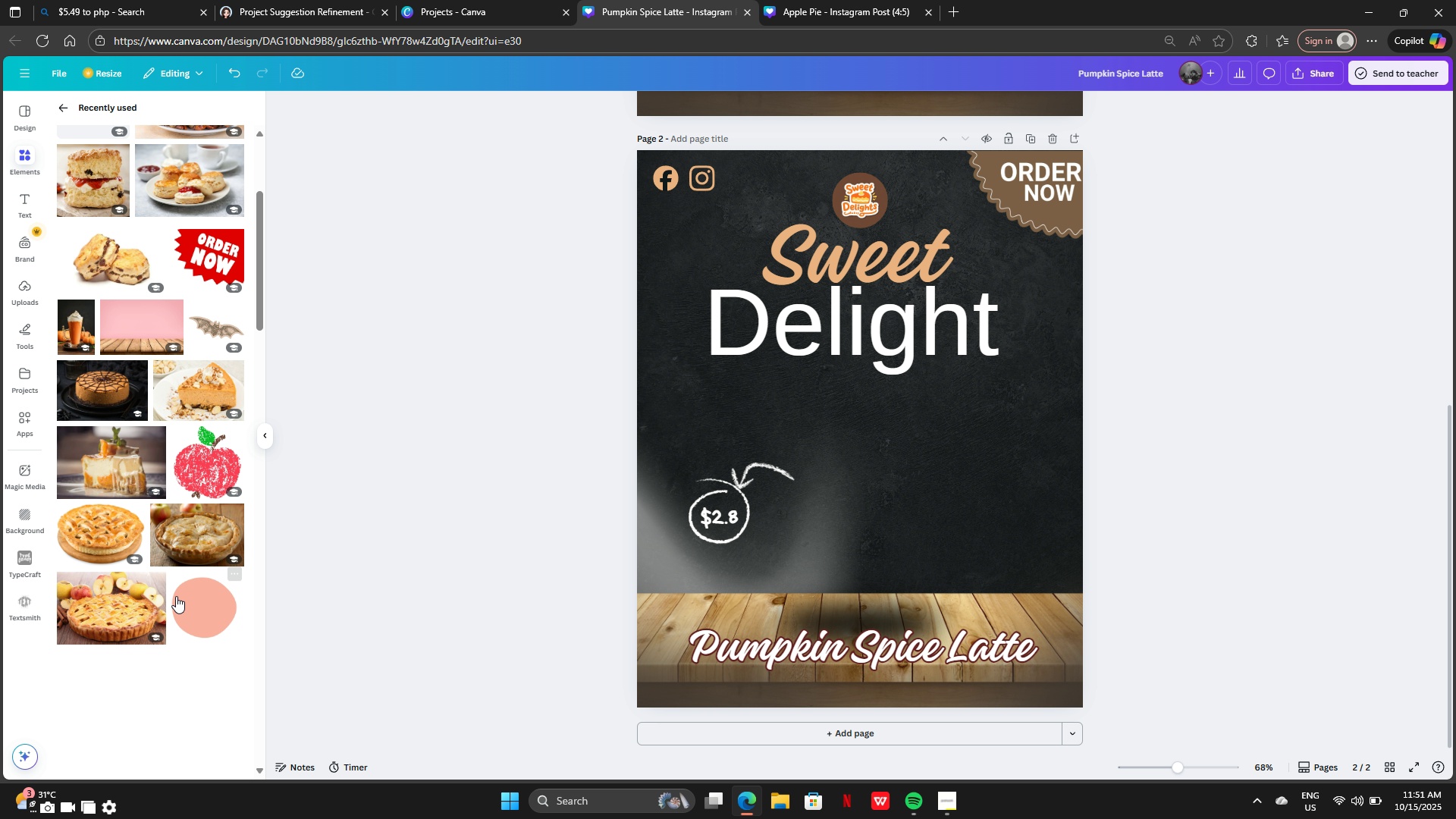 
scroll: coordinate [168, 586], scroll_direction: down, amount: 1.0
 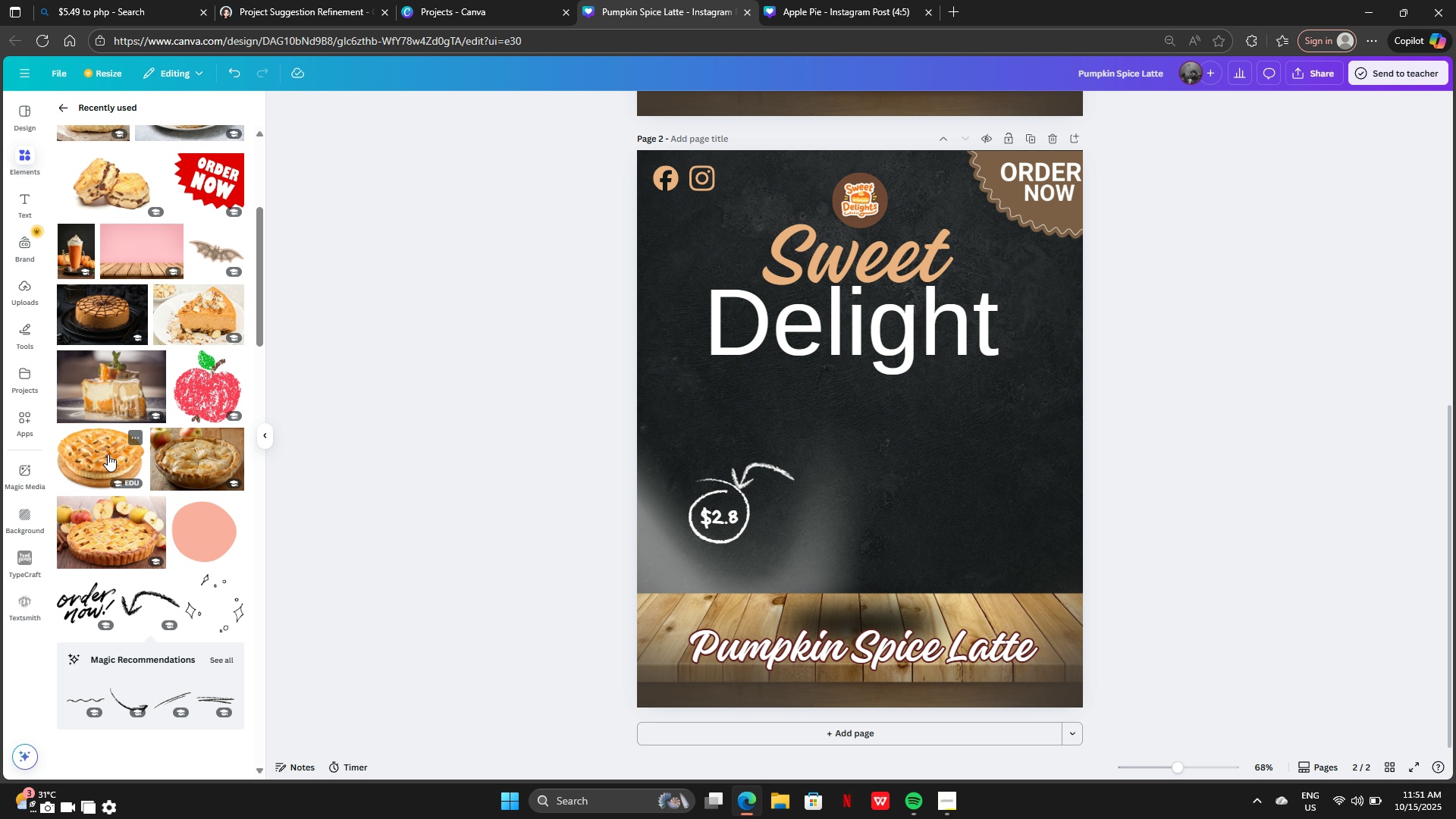 
left_click([107, 453])
 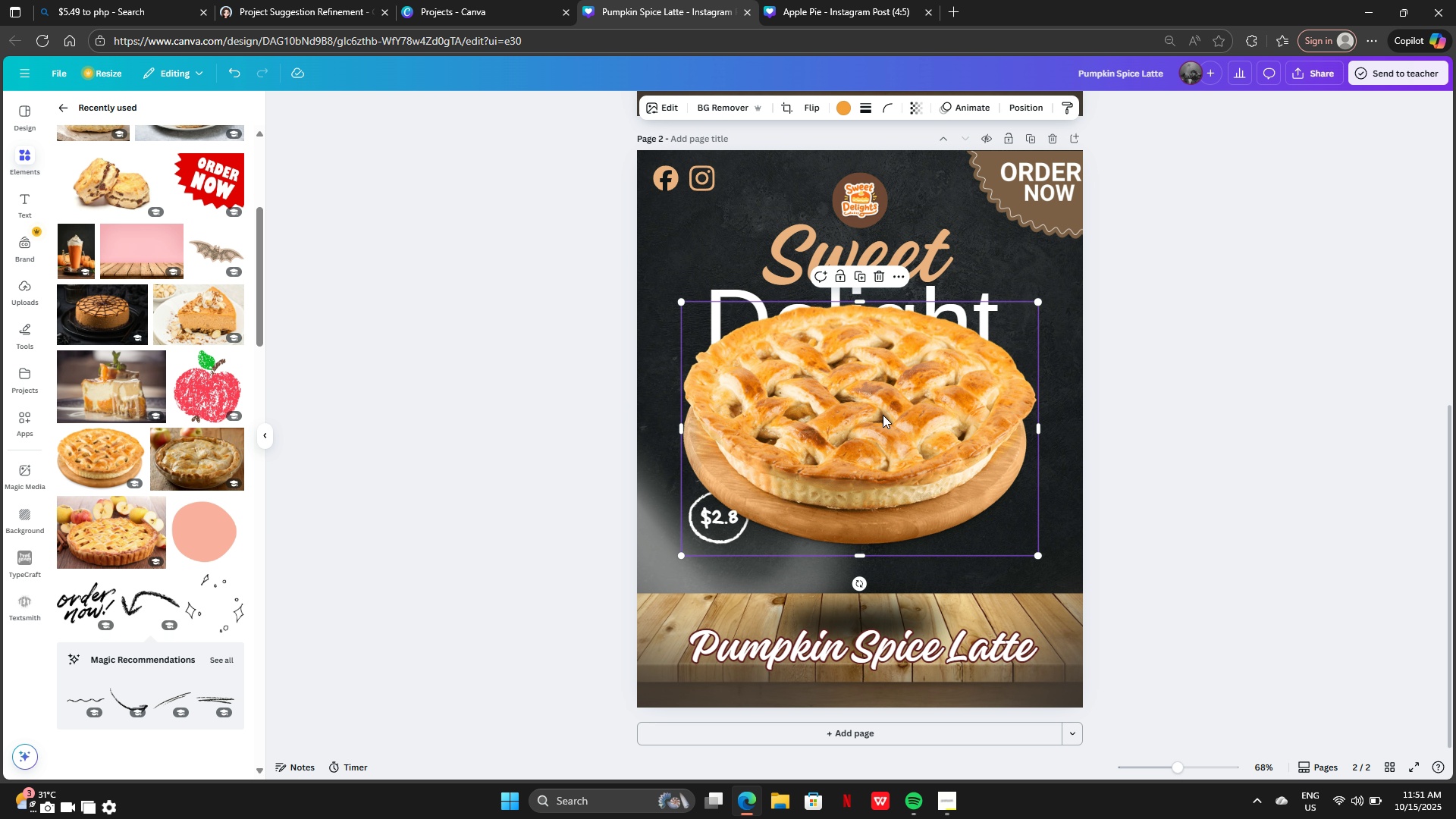 
left_click_drag(start_coordinate=[886, 410], to_coordinate=[918, 491])
 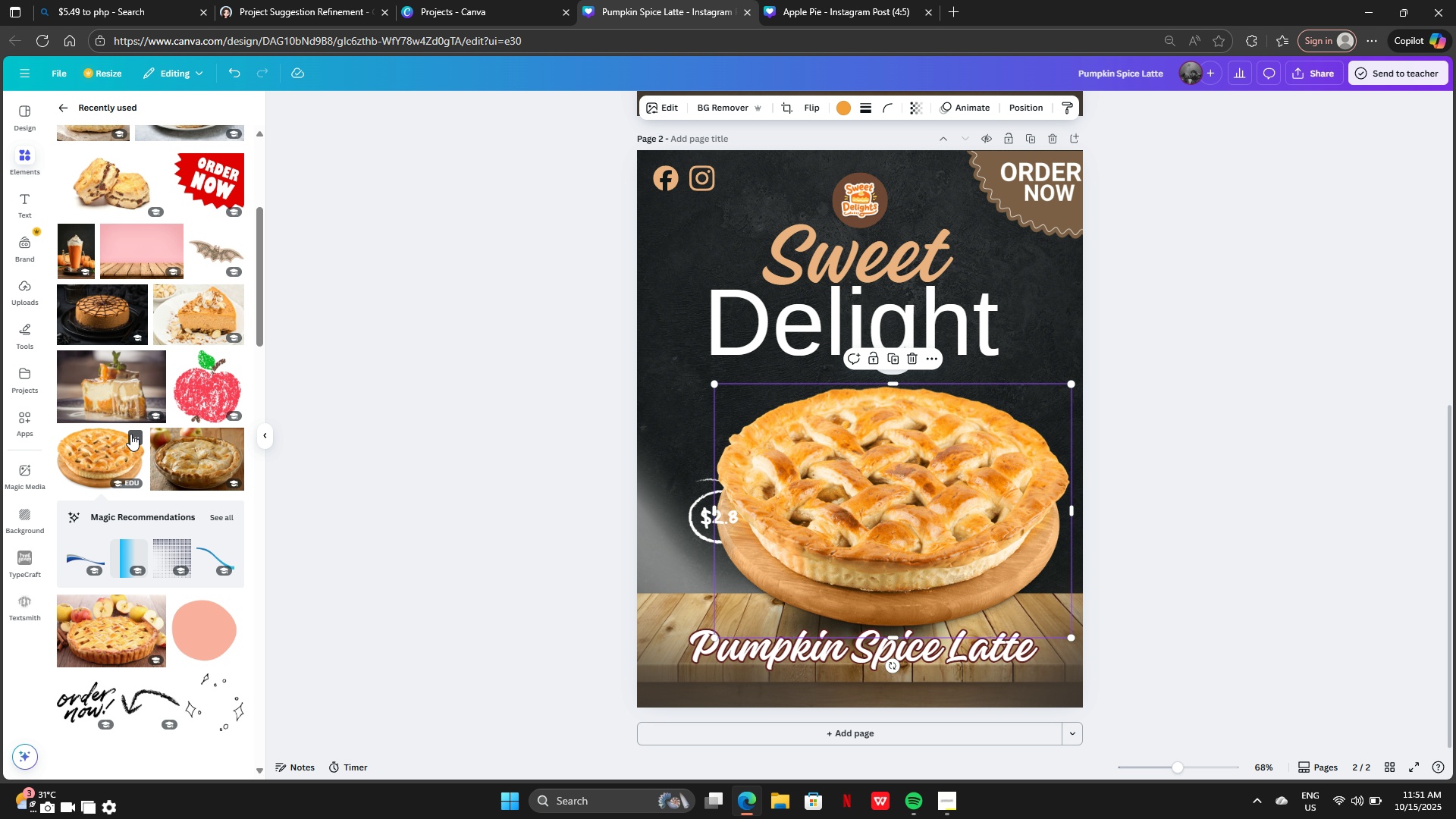 
left_click([130, 434])
 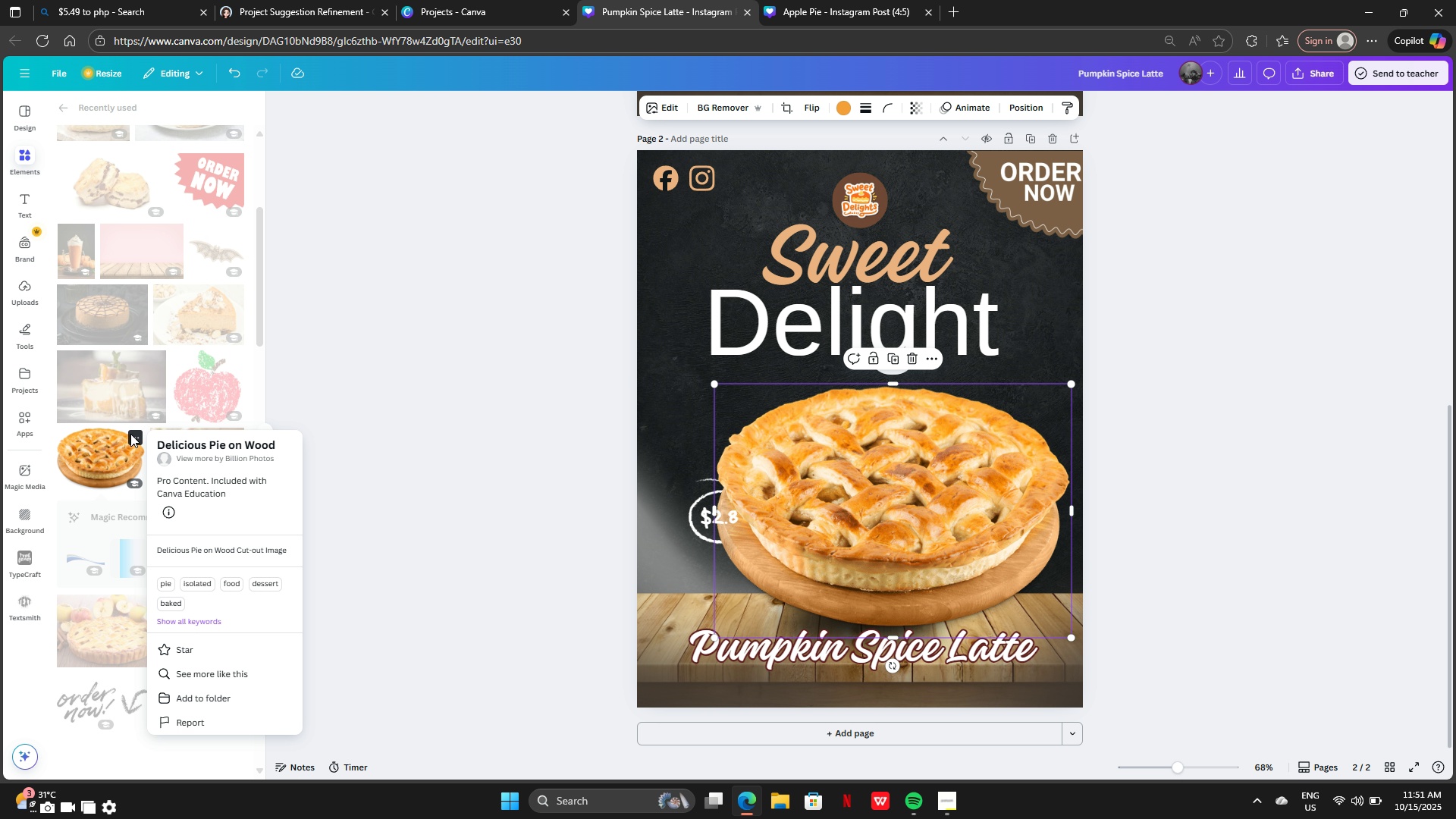 
wait(9.93)
 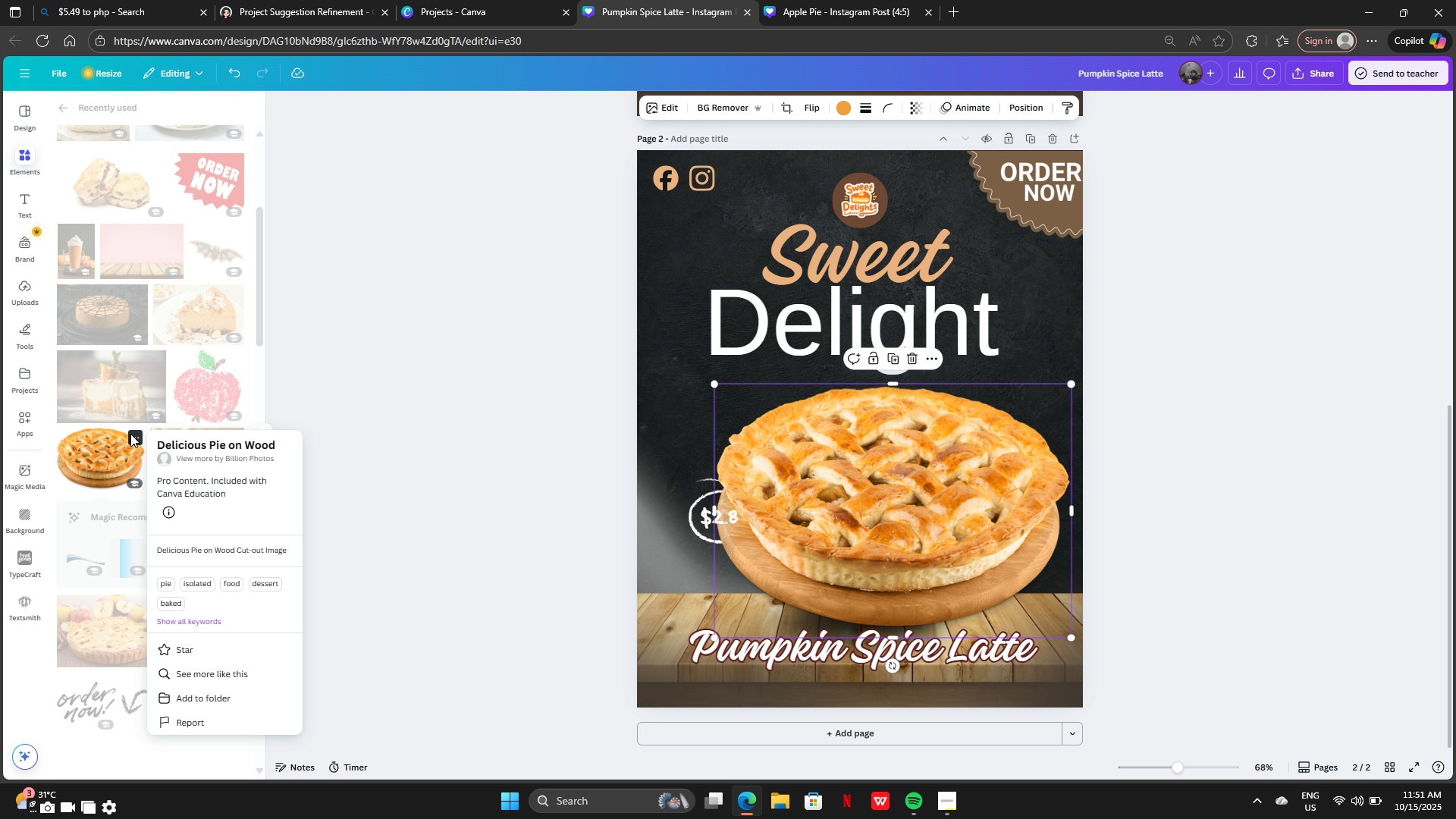 
left_click([339, 507])
 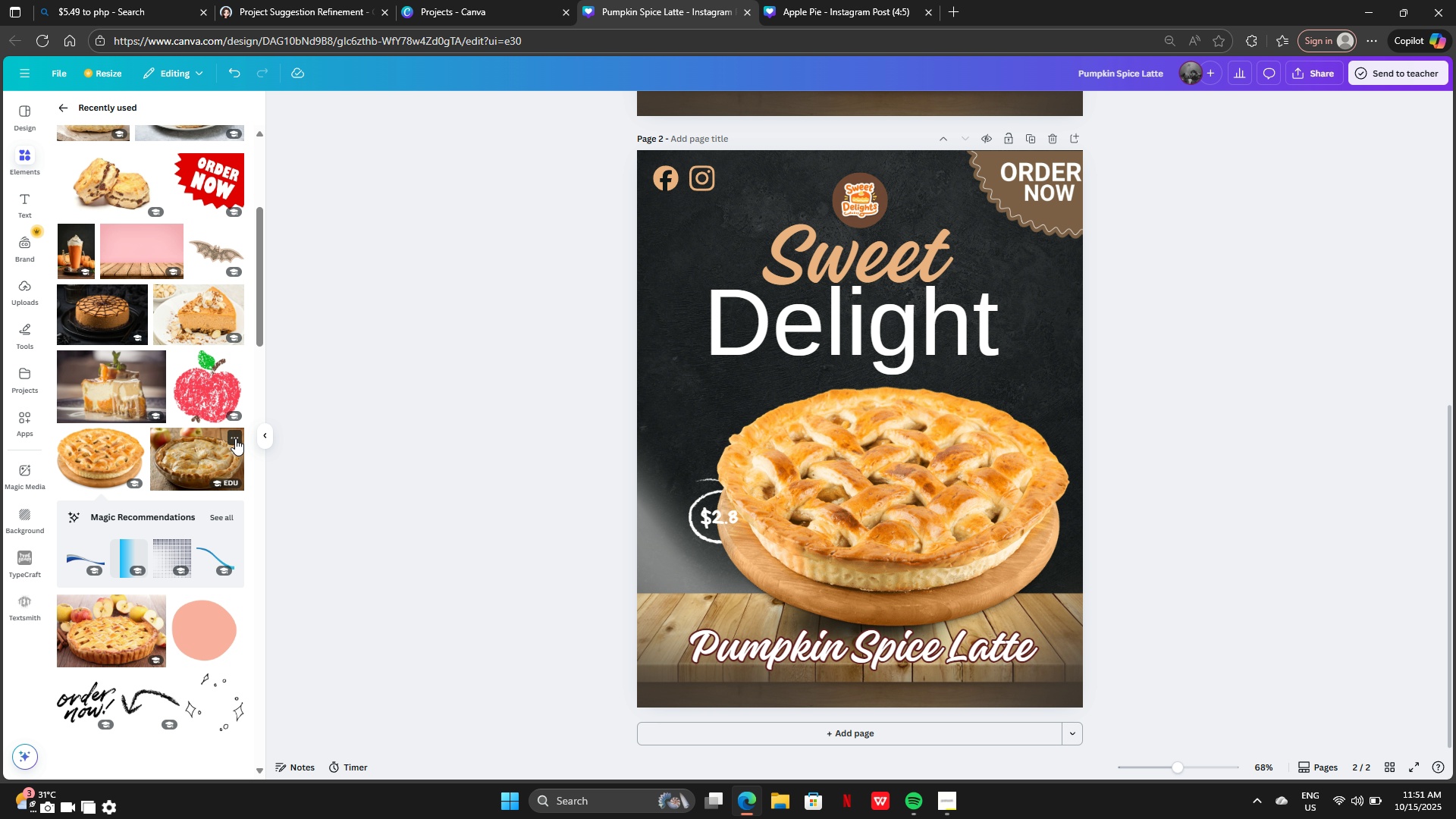 
left_click([235, 438])
 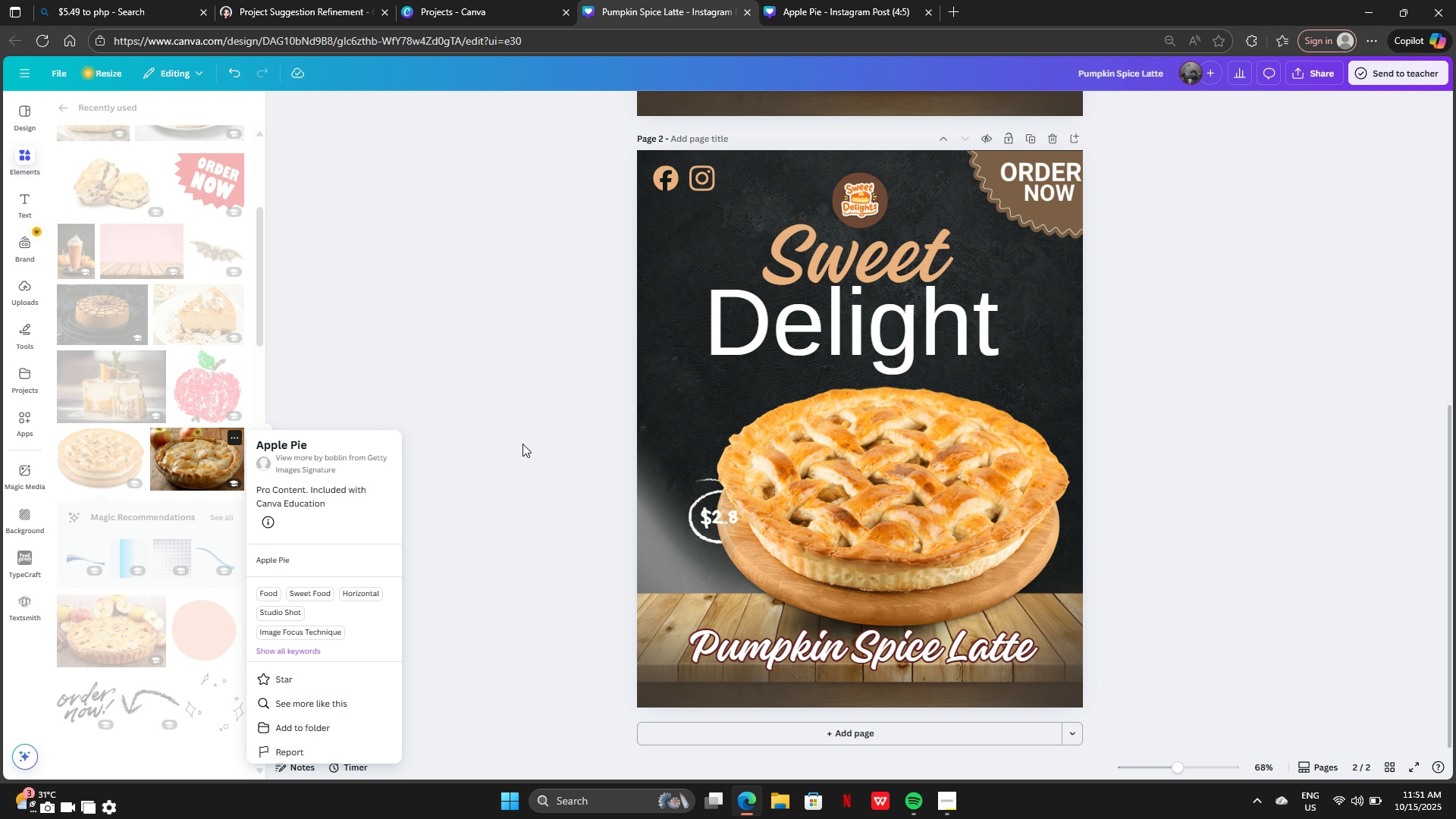 
left_click([532, 443])
 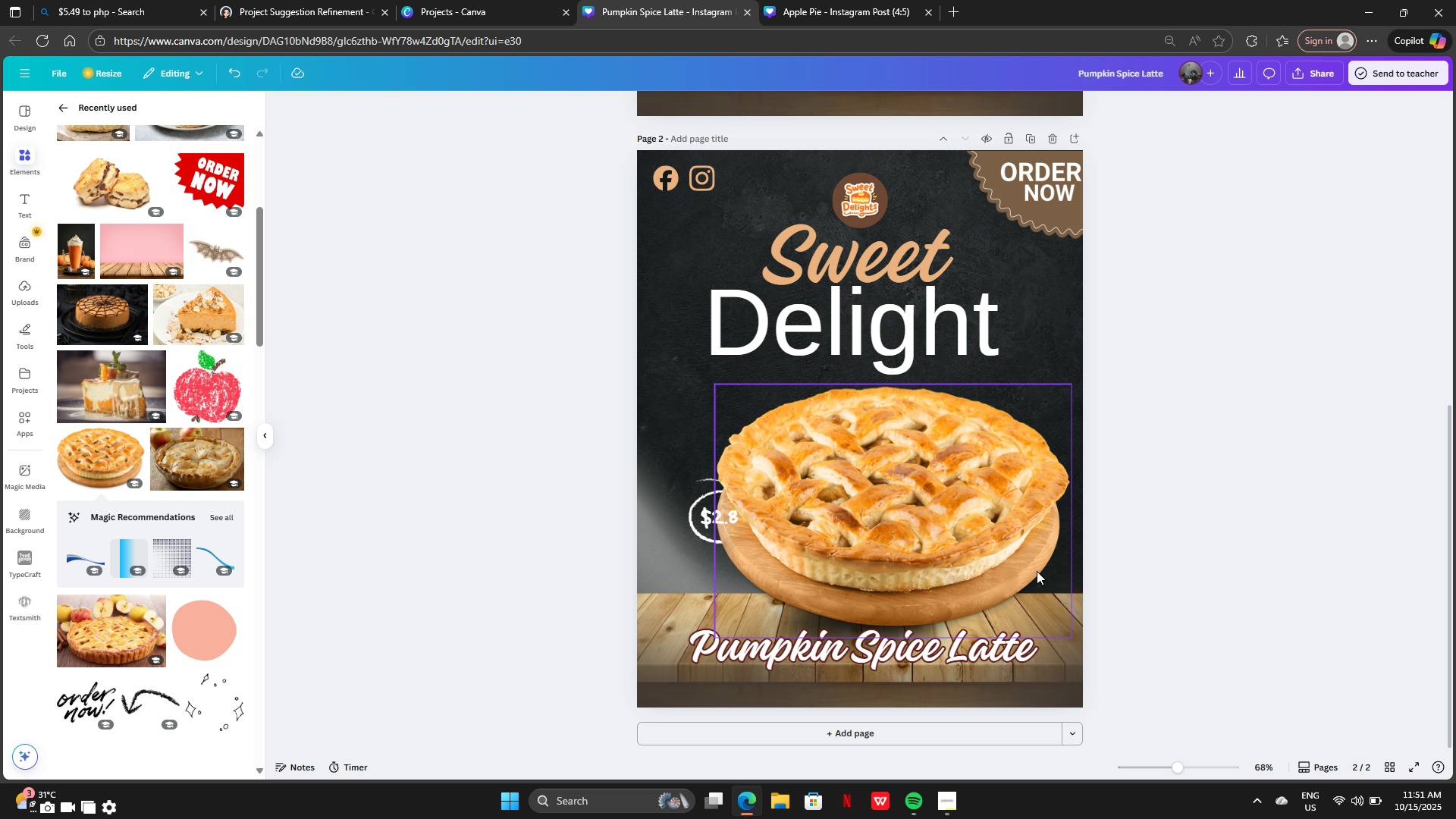 
left_click([979, 541])
 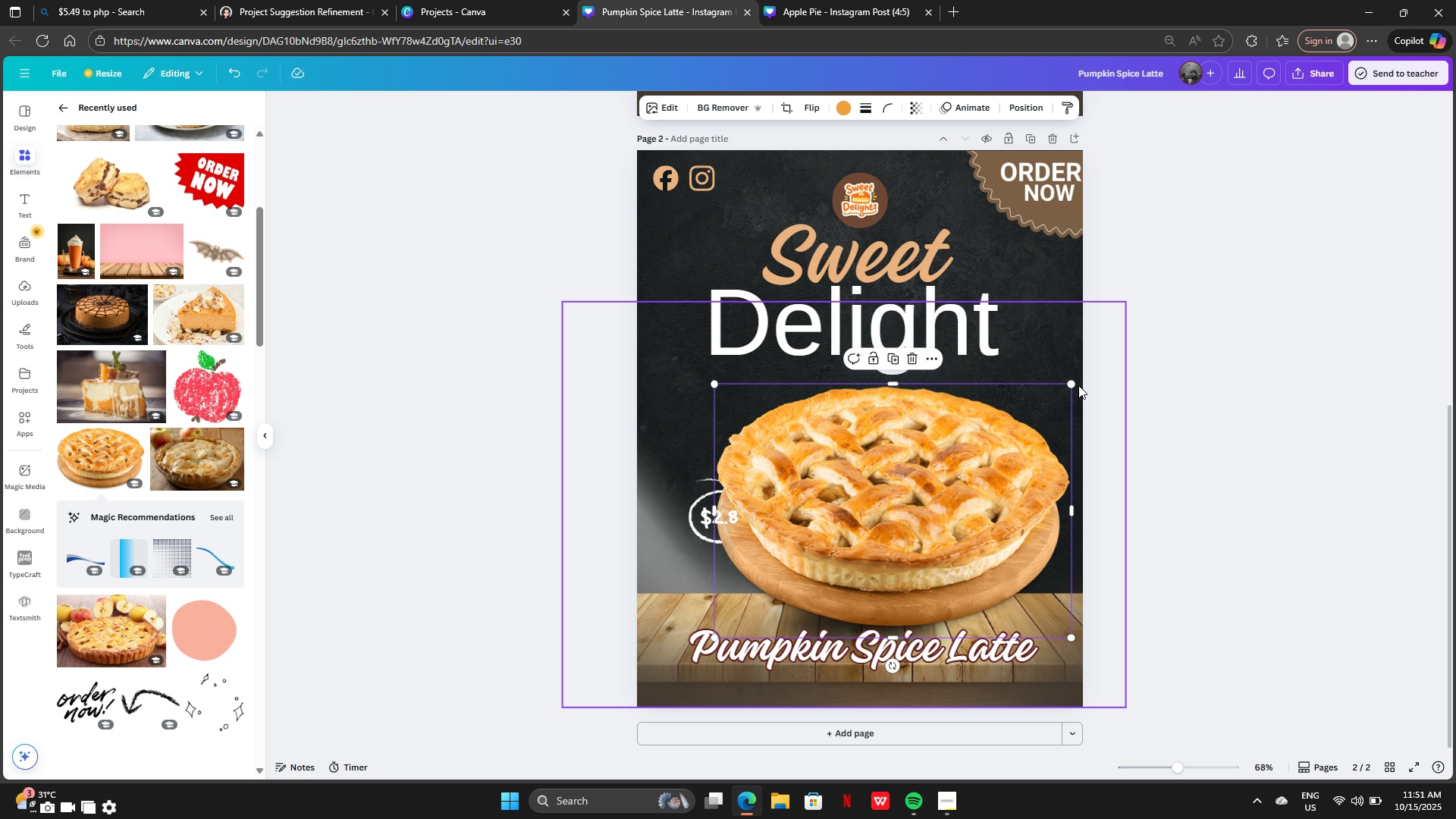 
left_click_drag(start_coordinate=[1075, 384], to_coordinate=[1006, 445])
 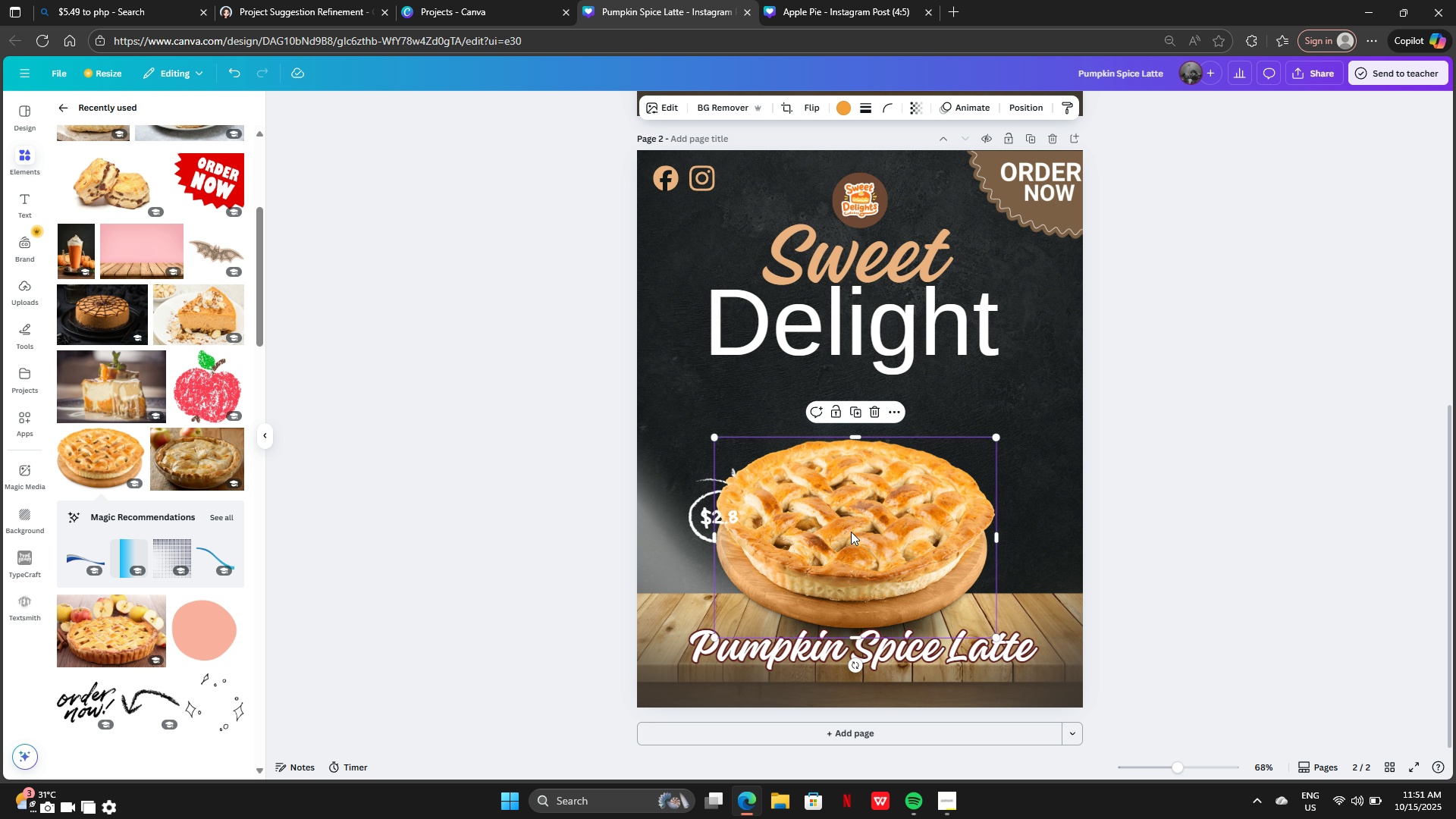 
left_click_drag(start_coordinate=[851, 532], to_coordinate=[859, 532])
 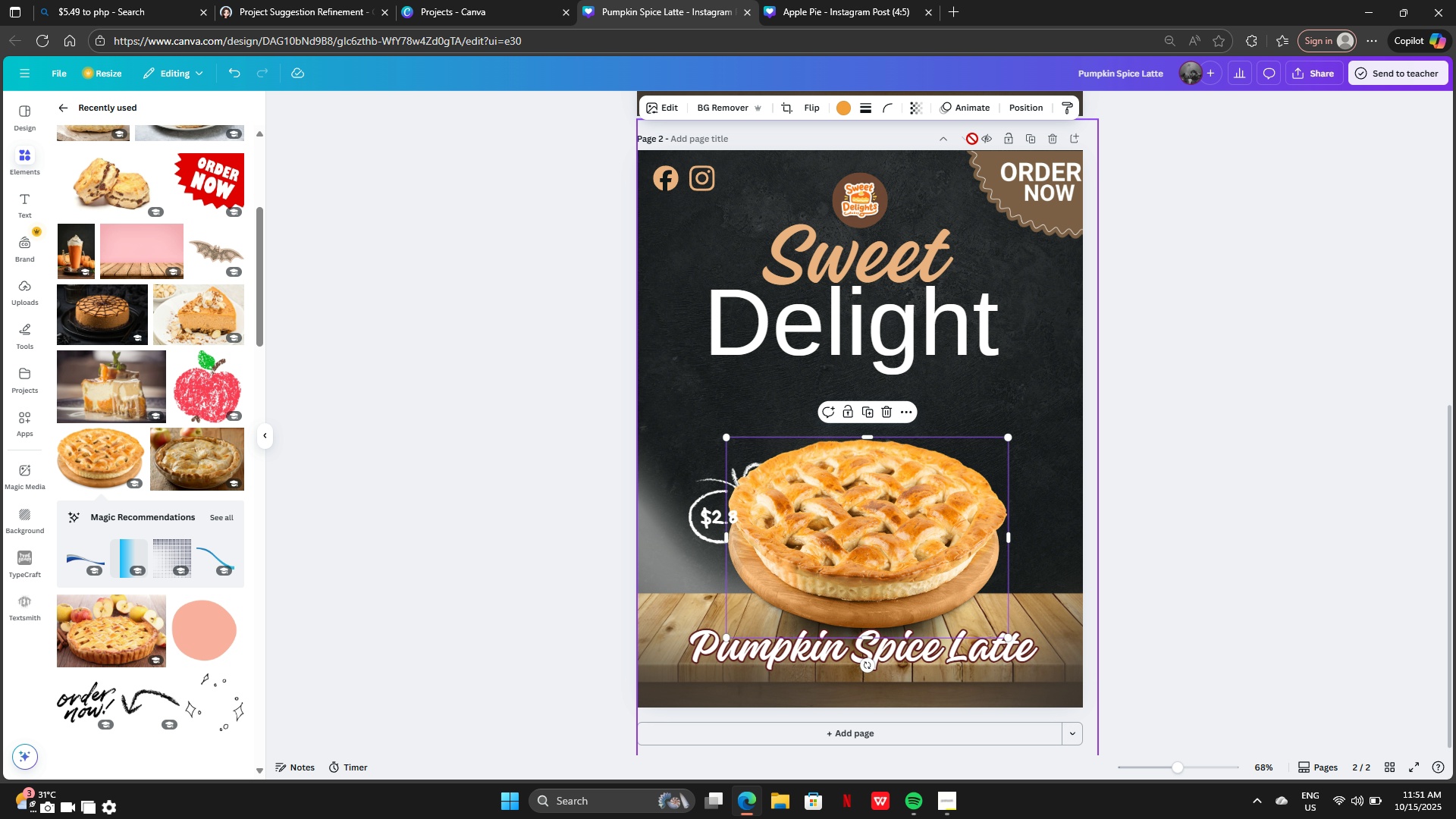 
left_click([1027, 99])
 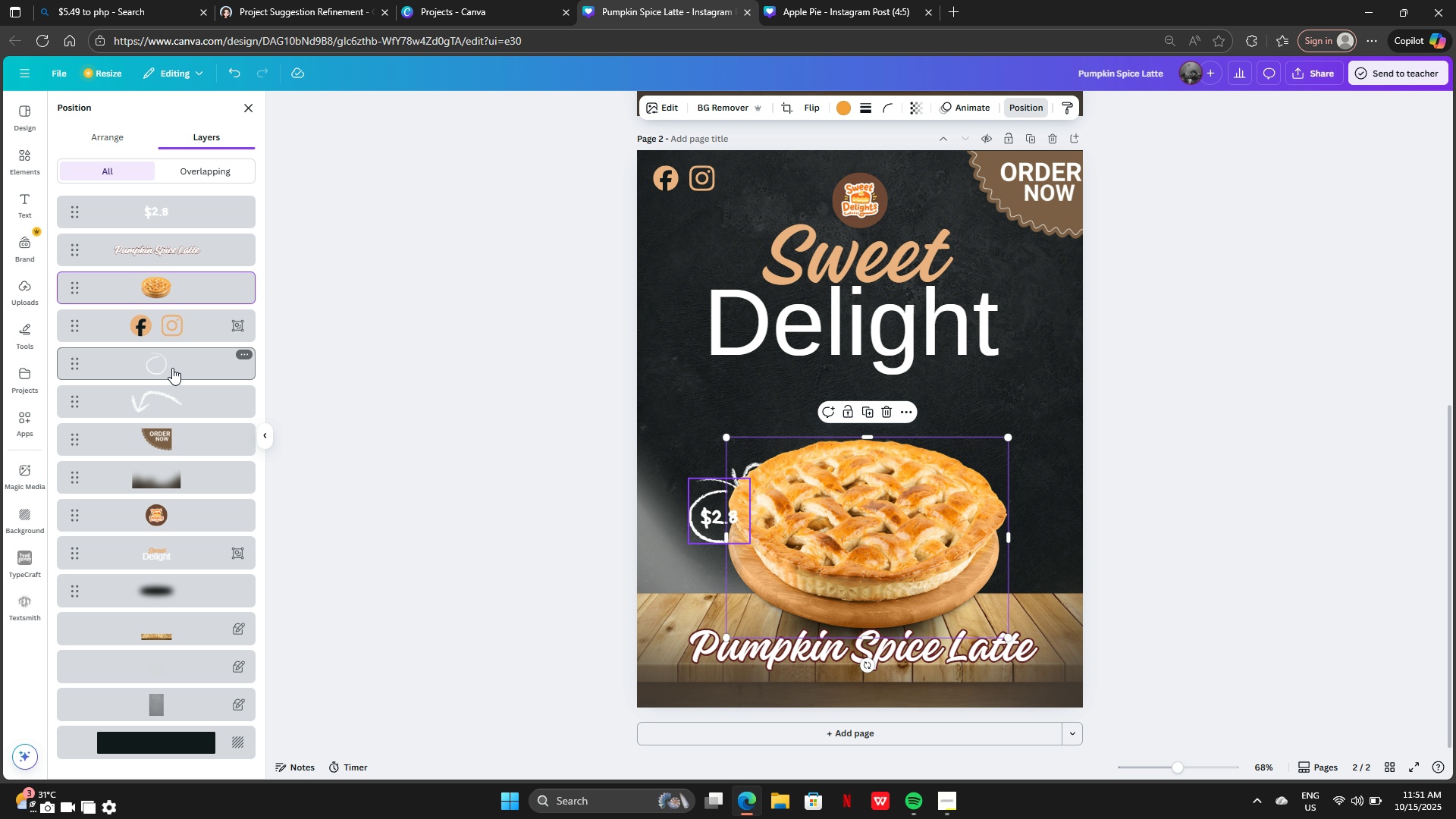 
left_click([172, 368])
 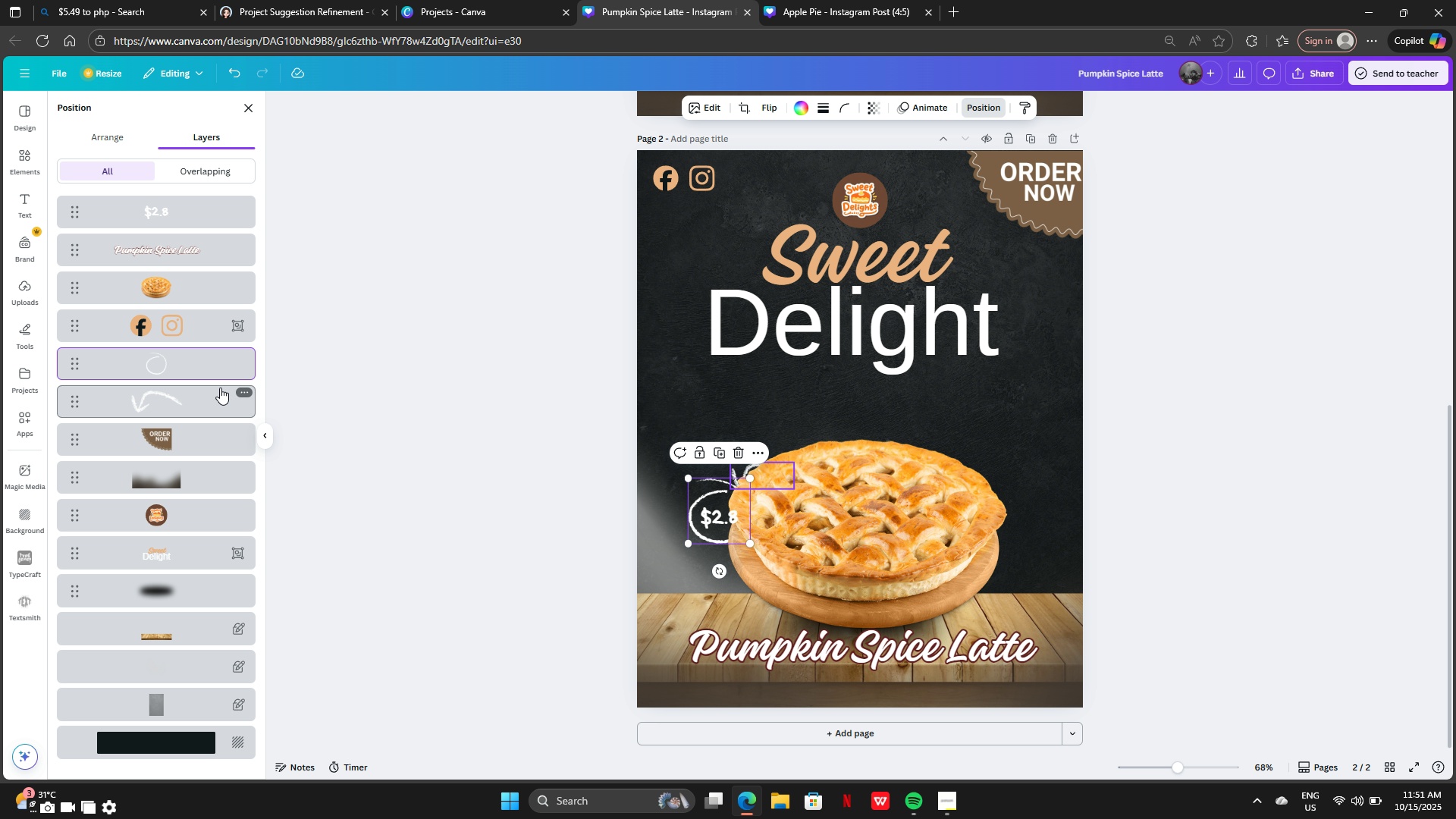 
left_click_drag(start_coordinate=[199, 365], to_coordinate=[196, 237])
 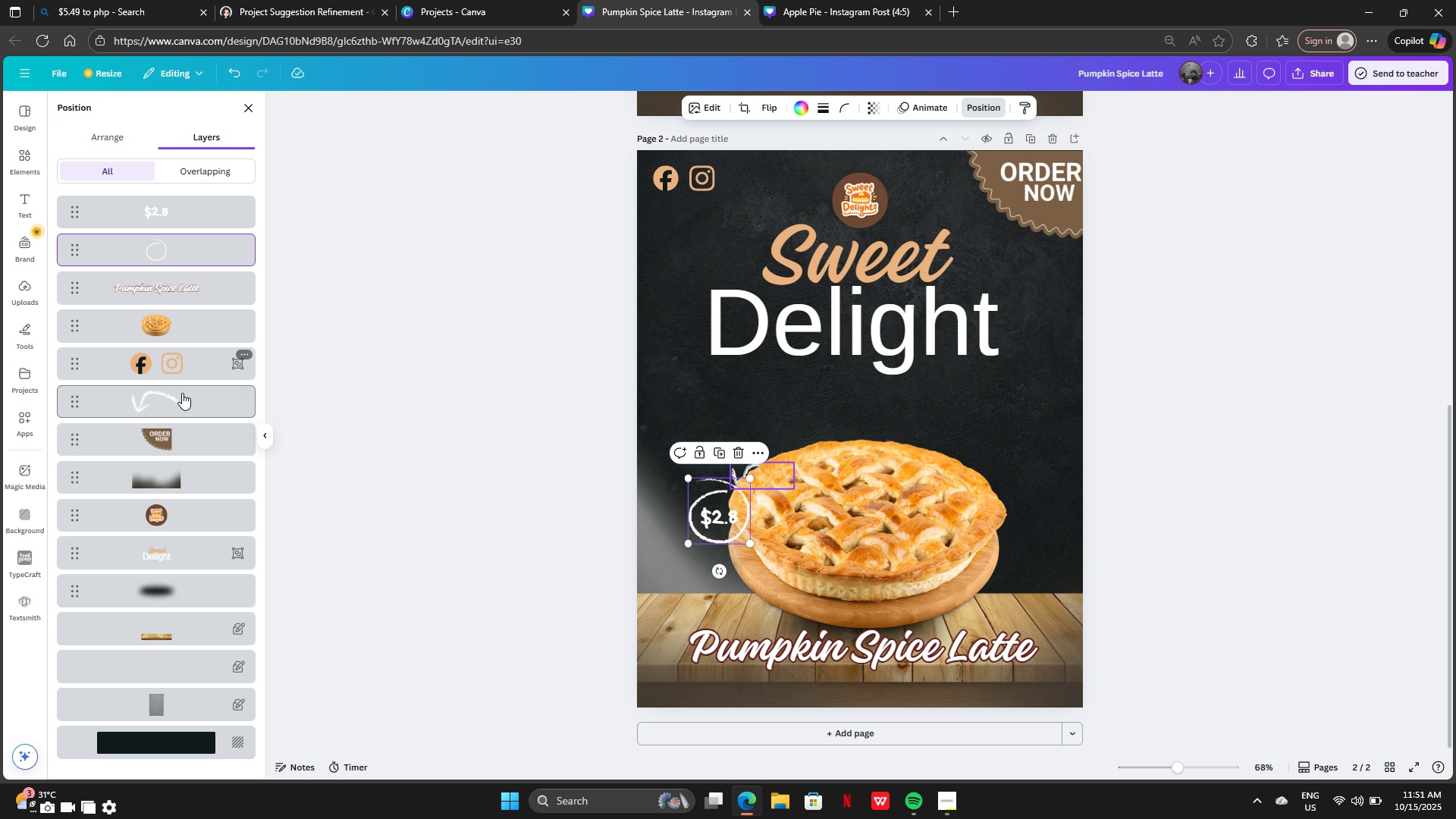 
left_click_drag(start_coordinate=[180, 400], to_coordinate=[181, 202])
 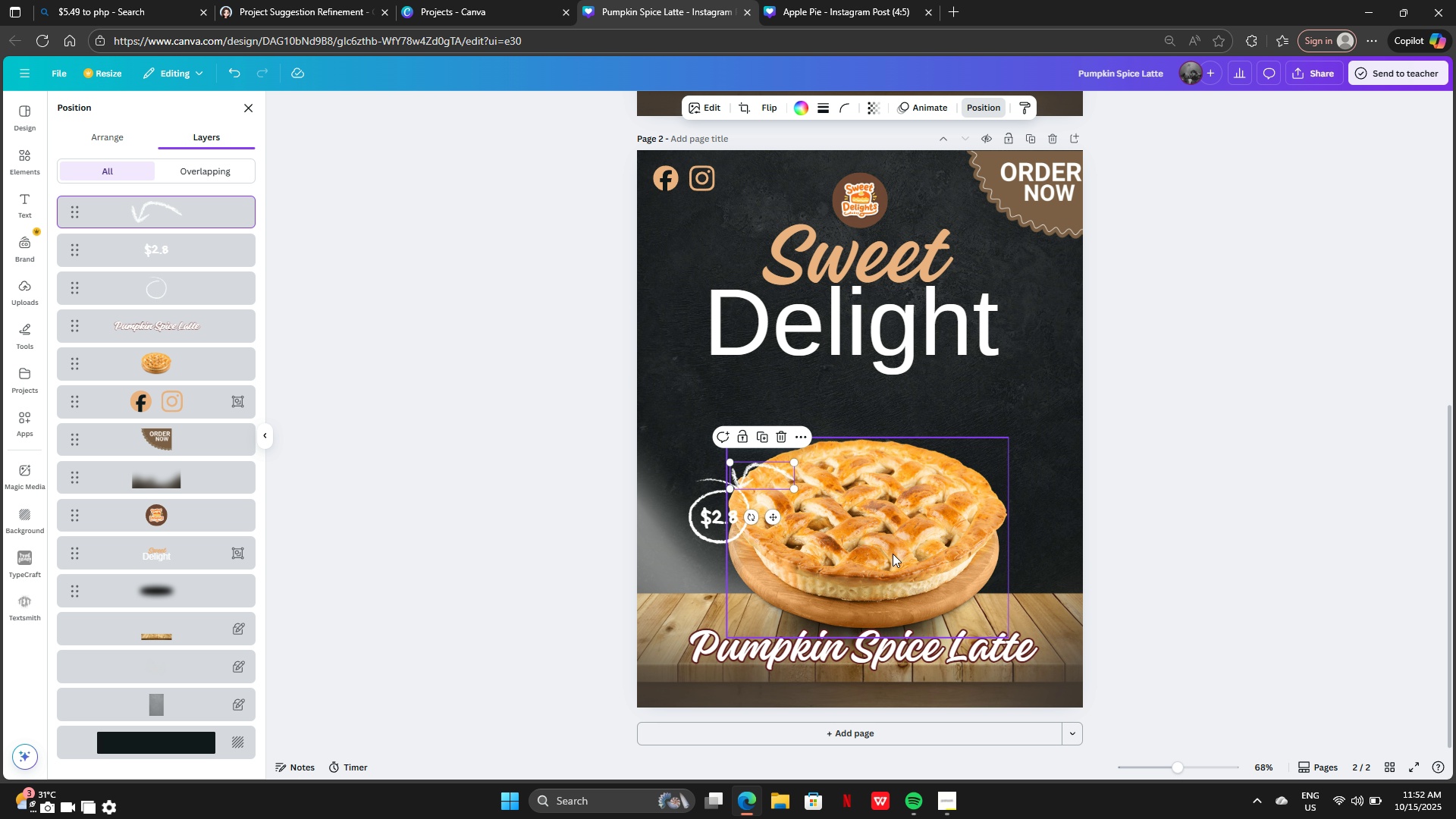 
left_click([893, 554])
 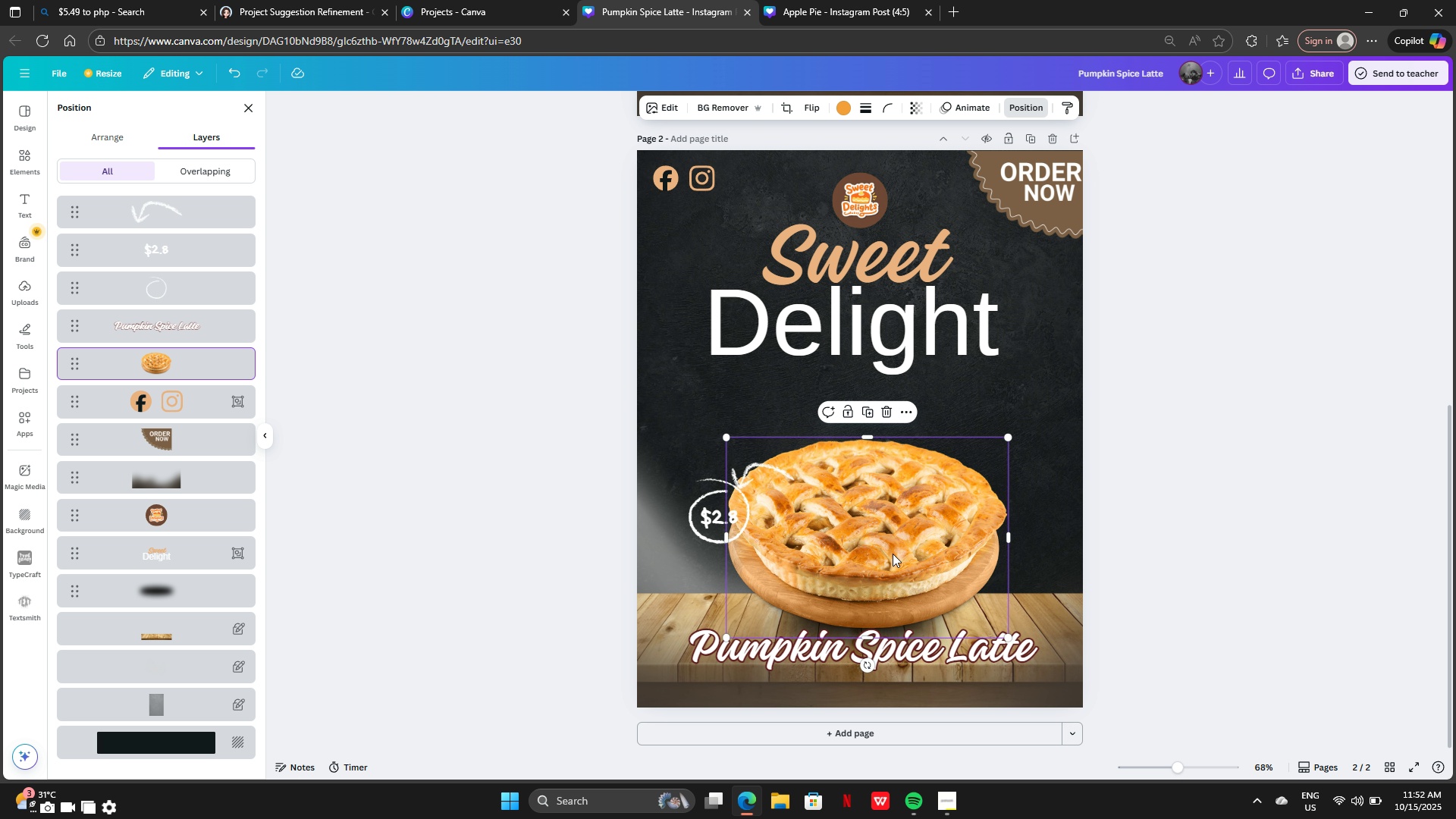 
left_click_drag(start_coordinate=[893, 554], to_coordinate=[985, 559])
 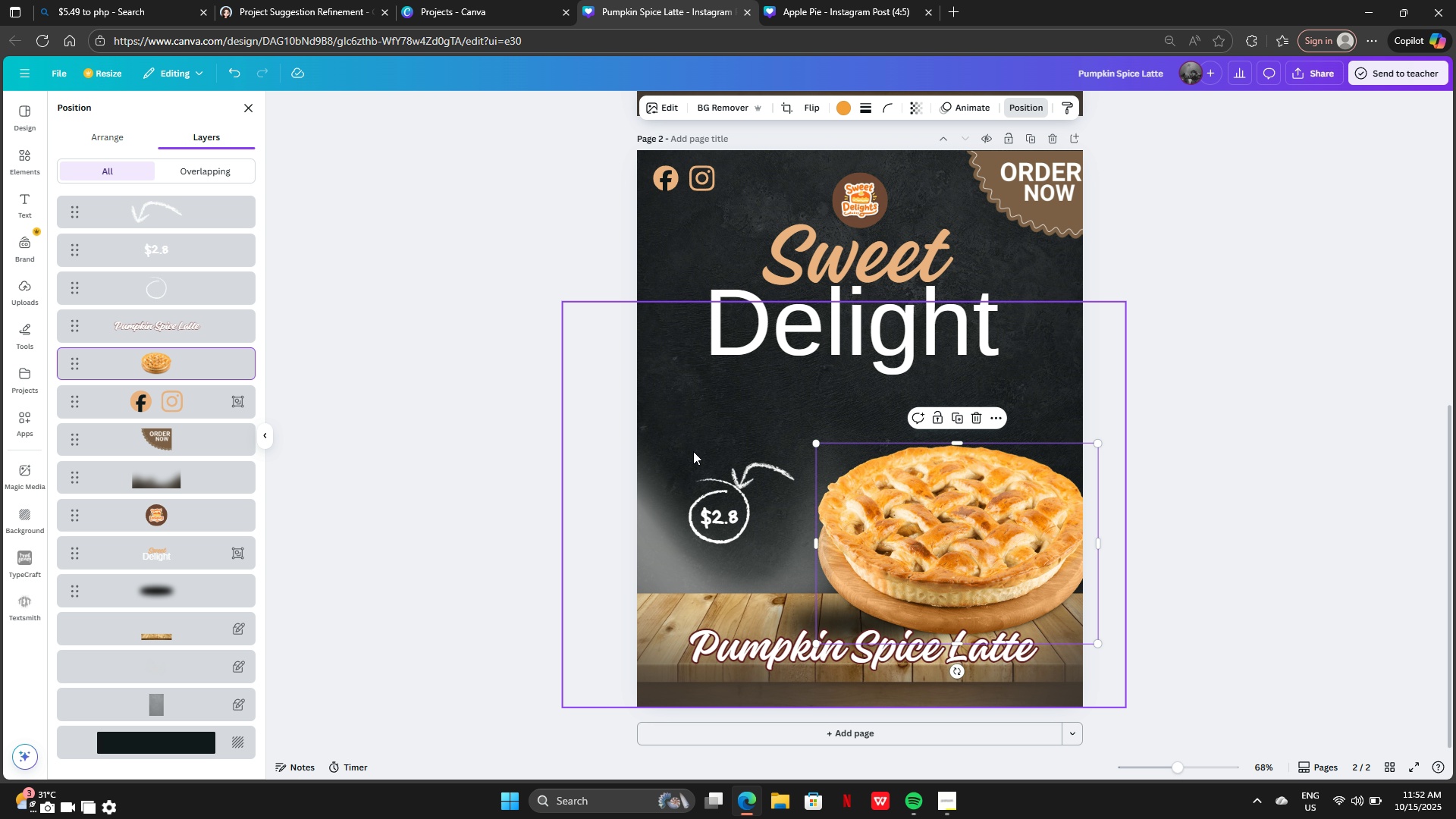 
left_click([696, 439])
 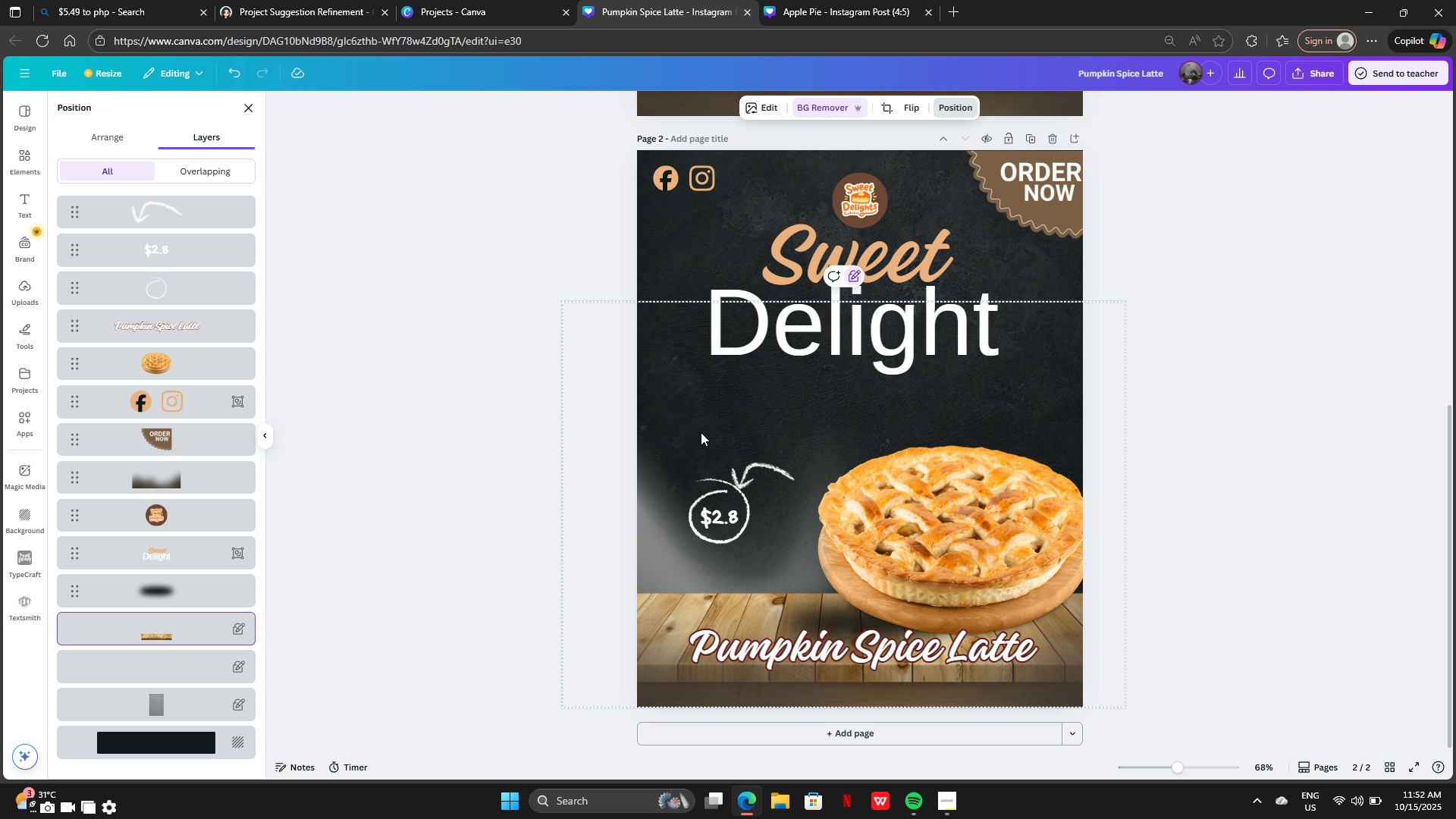 
left_click_drag(start_coordinate=[701, 429], to_coordinate=[730, 507])
 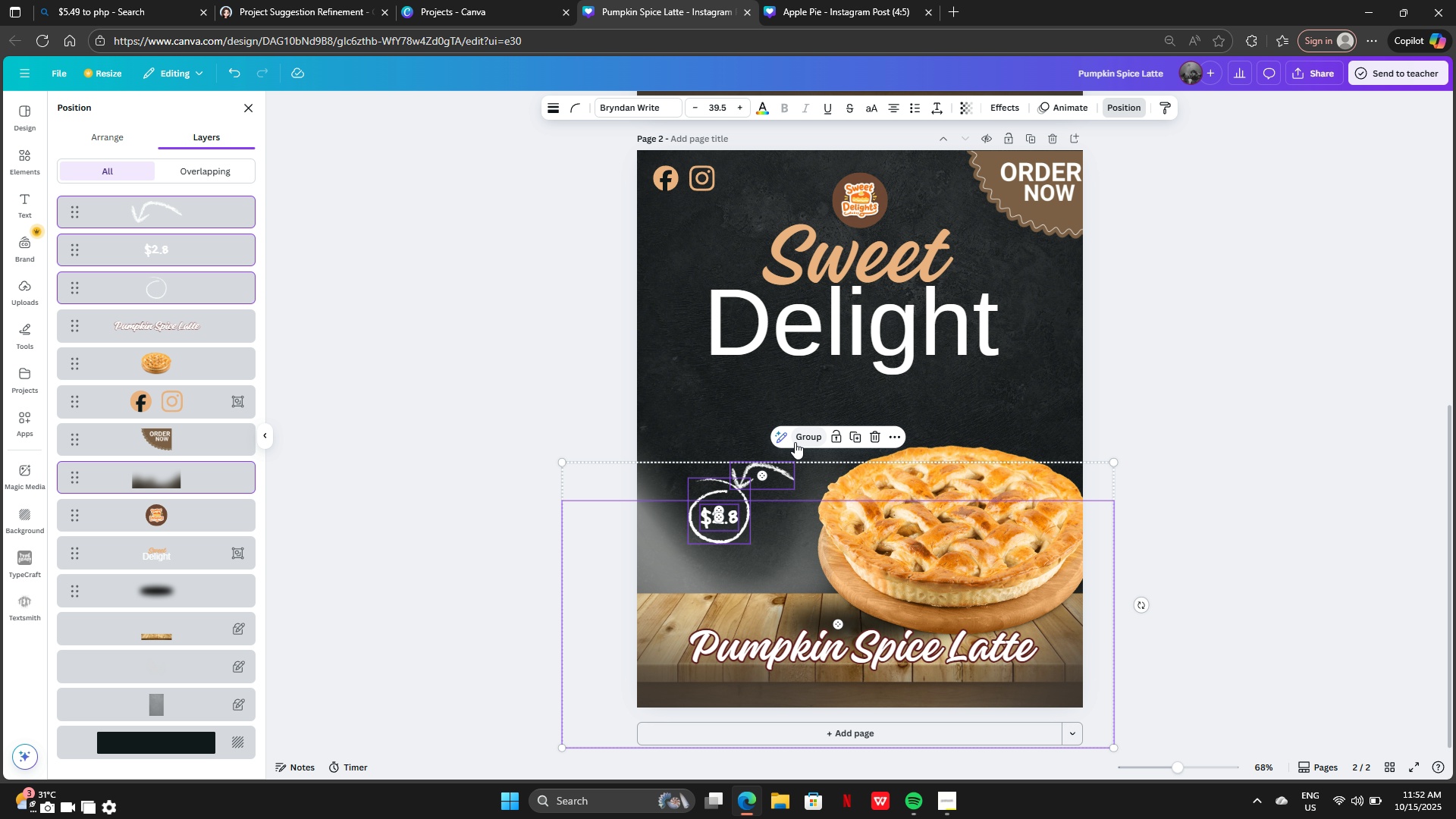 
left_click([795, 441])
 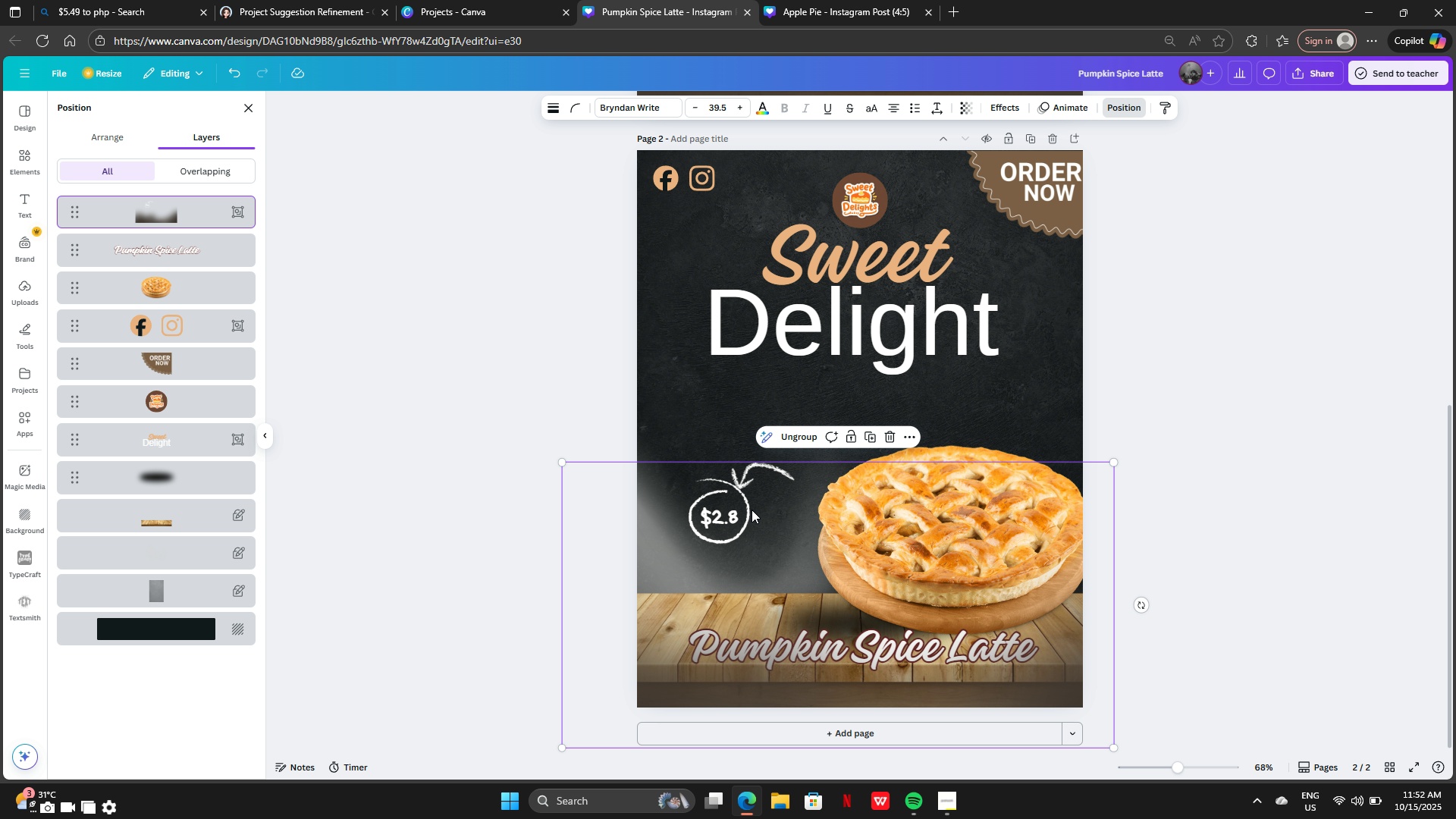 
left_click_drag(start_coordinate=[752, 510], to_coordinate=[742, 403])
 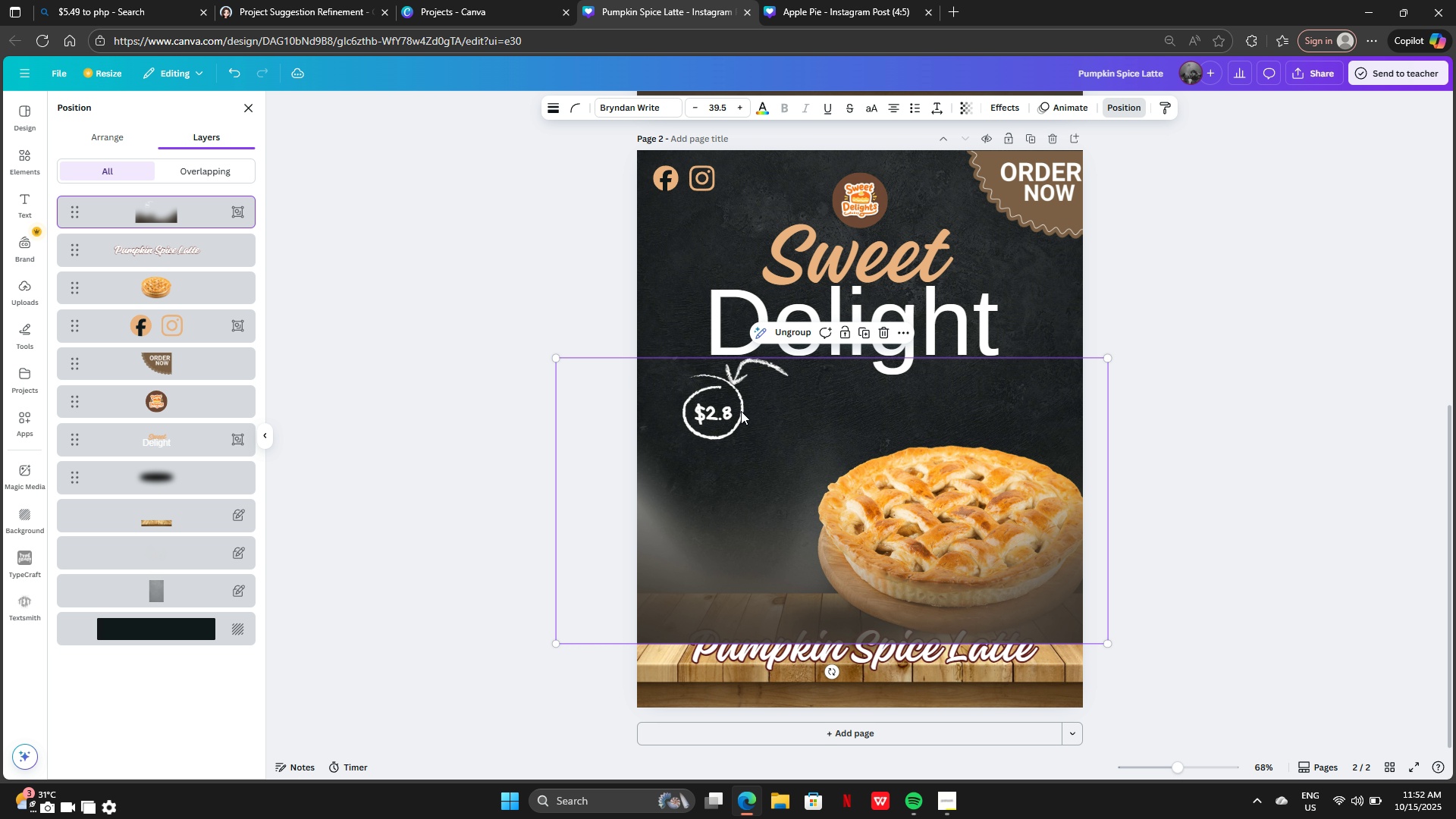 
key(Control+Z)
 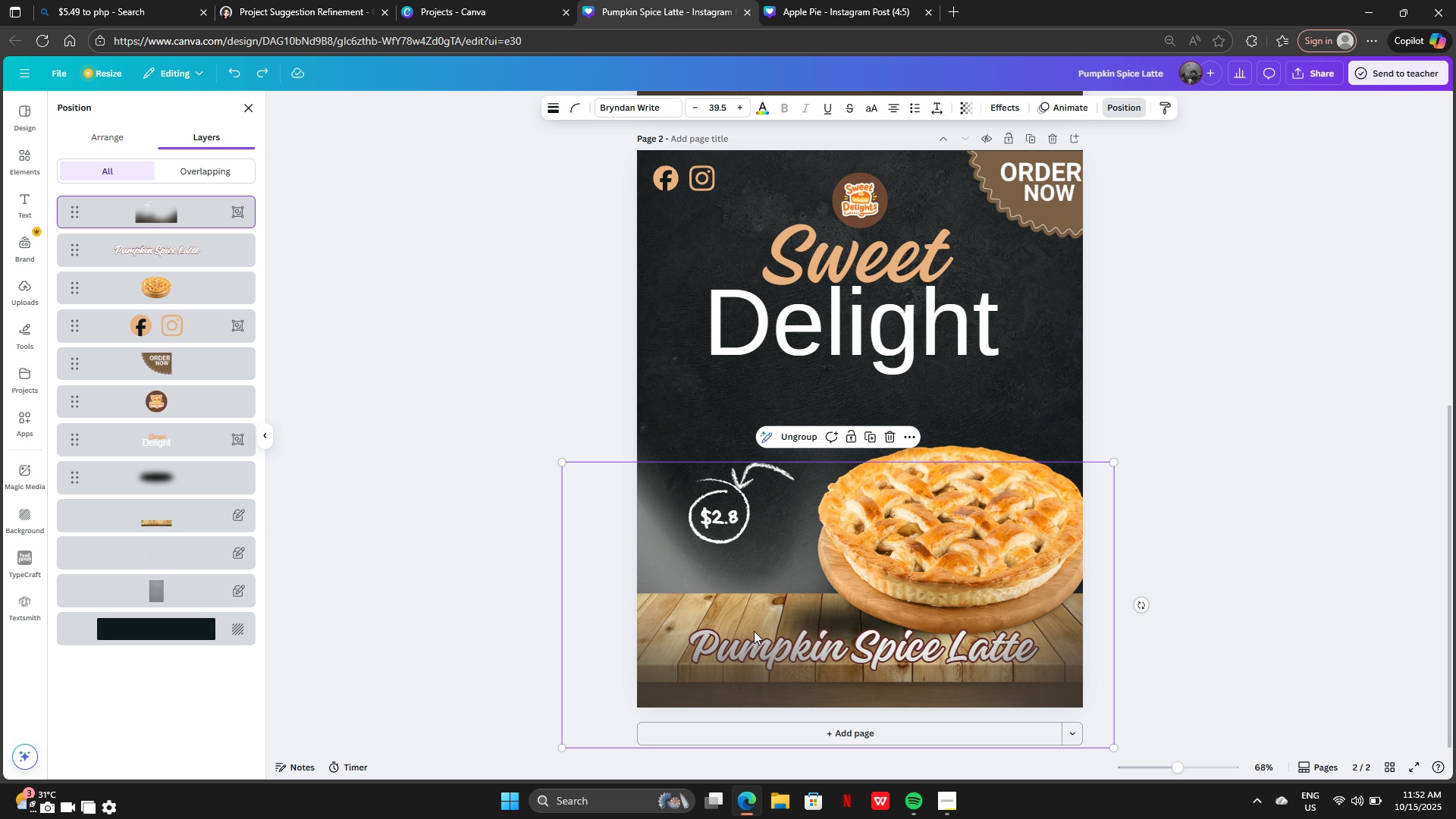 
key(Control+Z)
 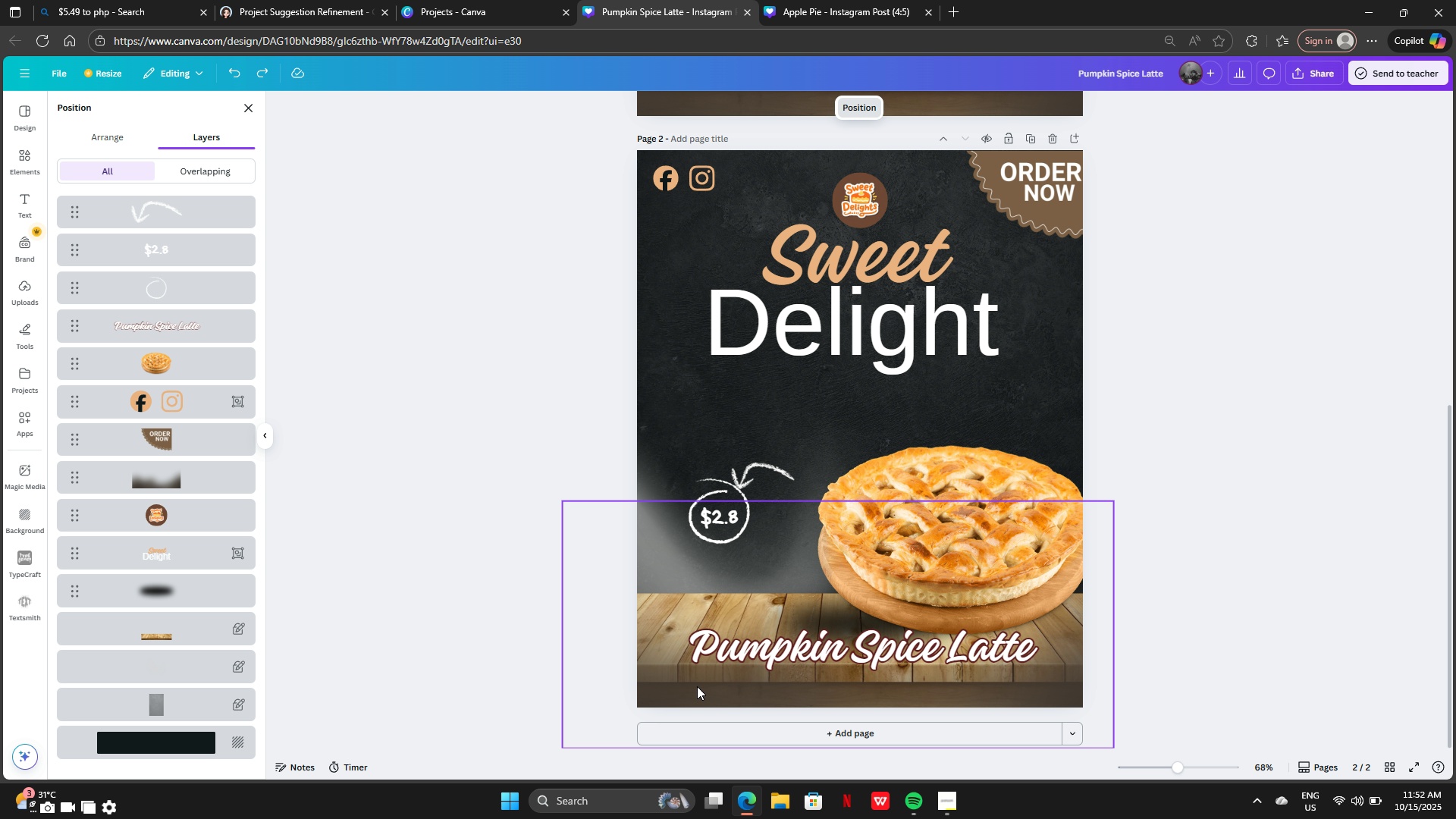 
left_click([697, 686])
 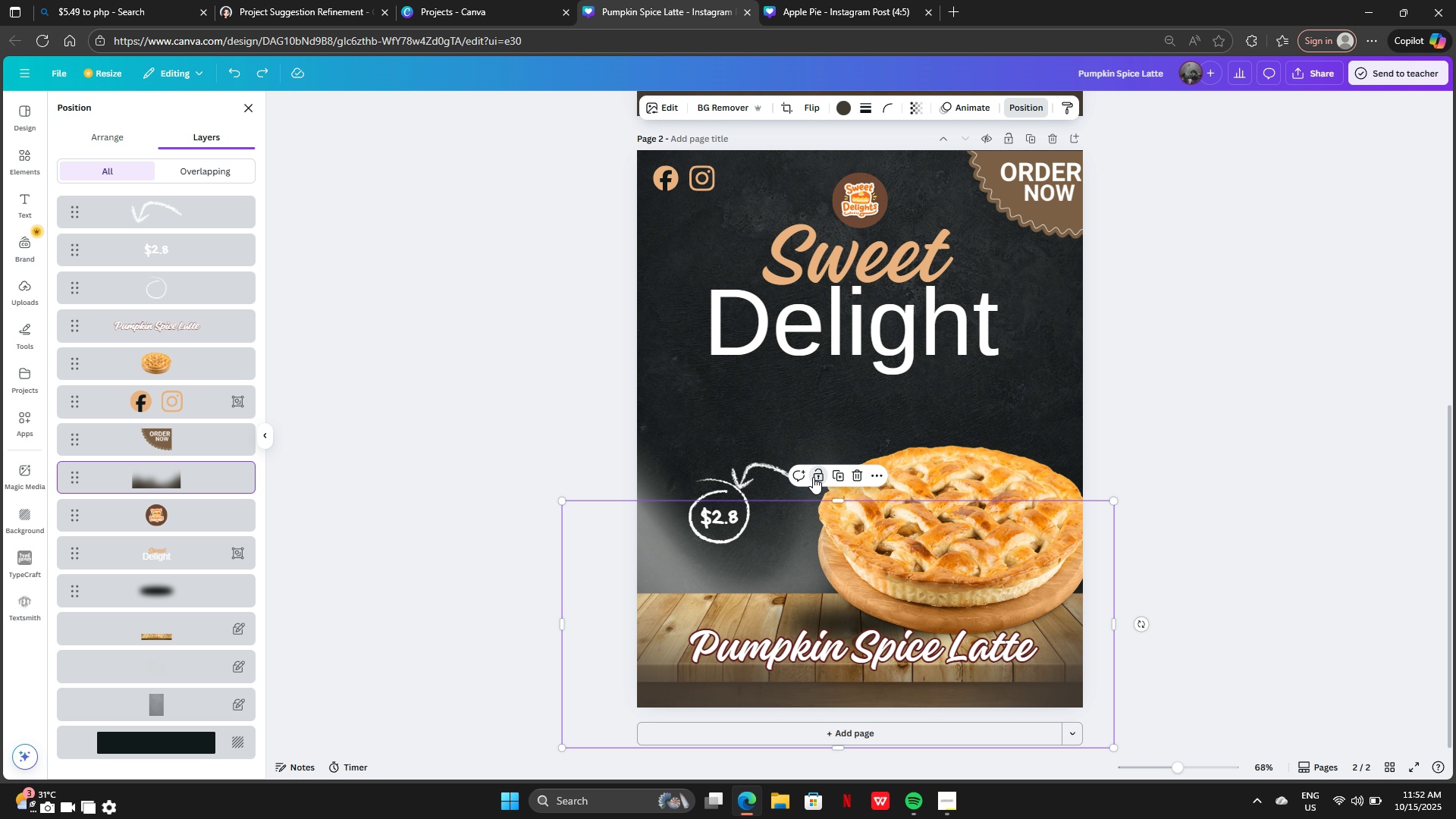 
double_click([777, 426])
 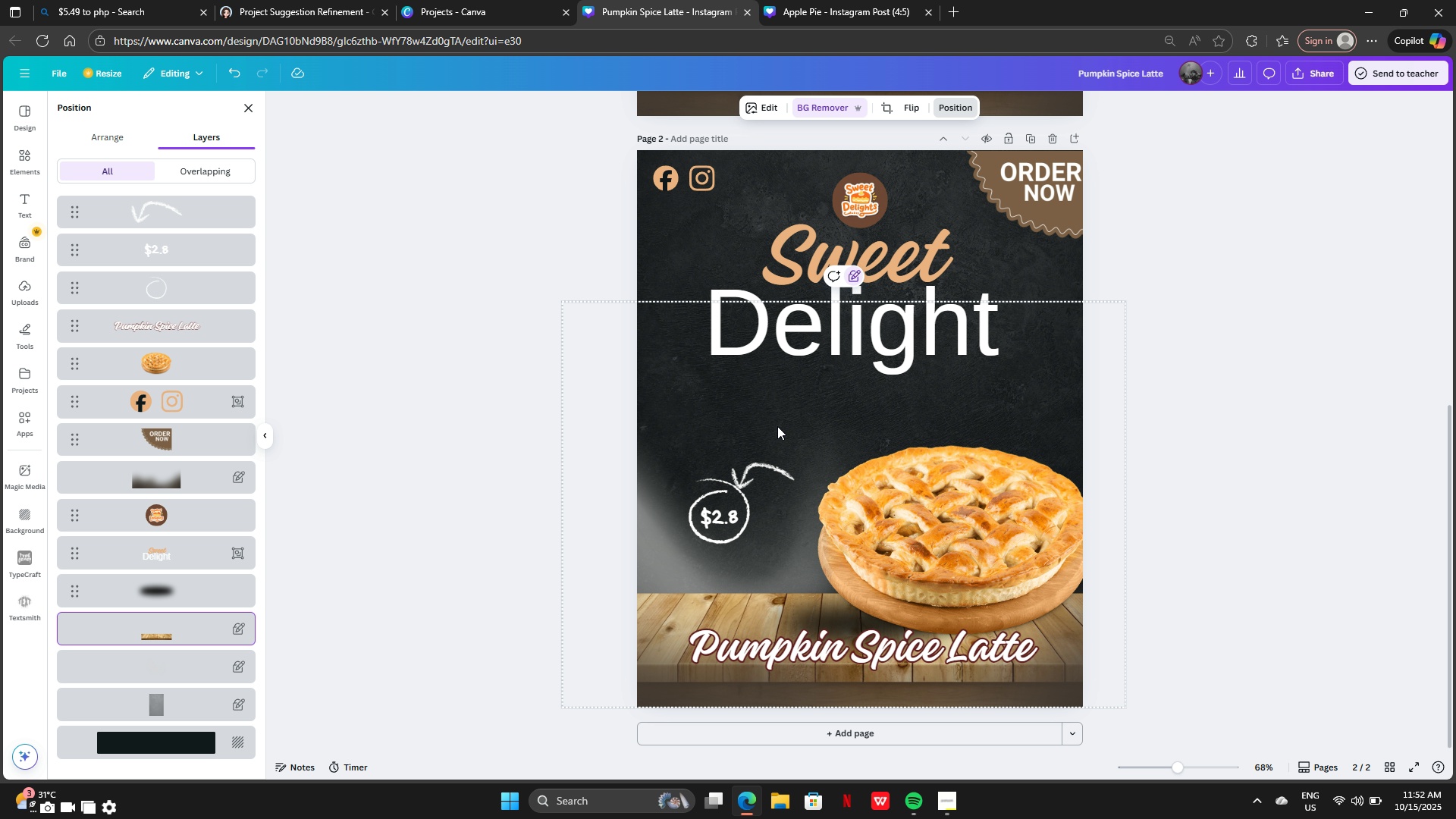 
left_click_drag(start_coordinate=[777, 426], to_coordinate=[714, 517])
 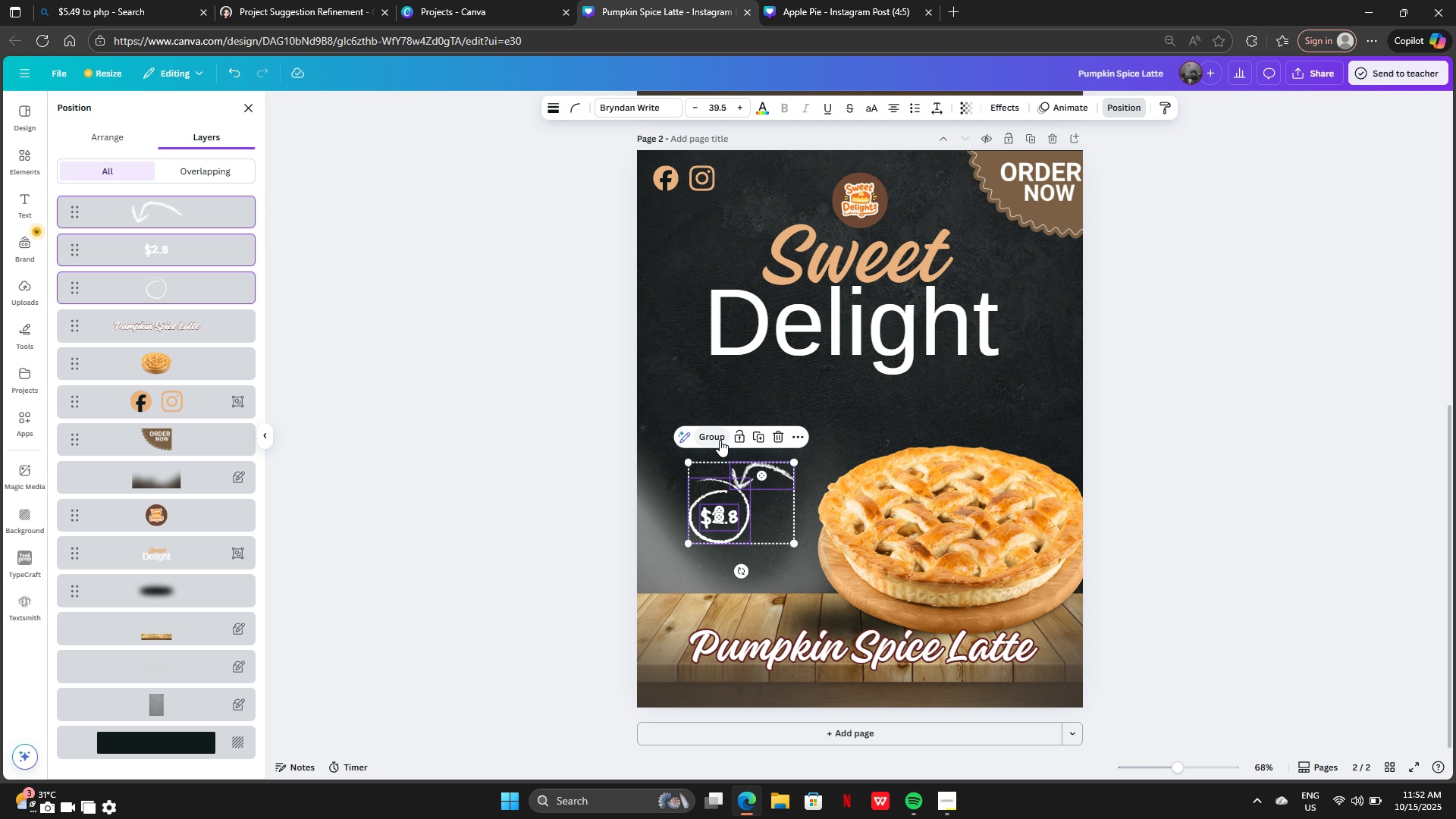 
left_click([719, 440])
 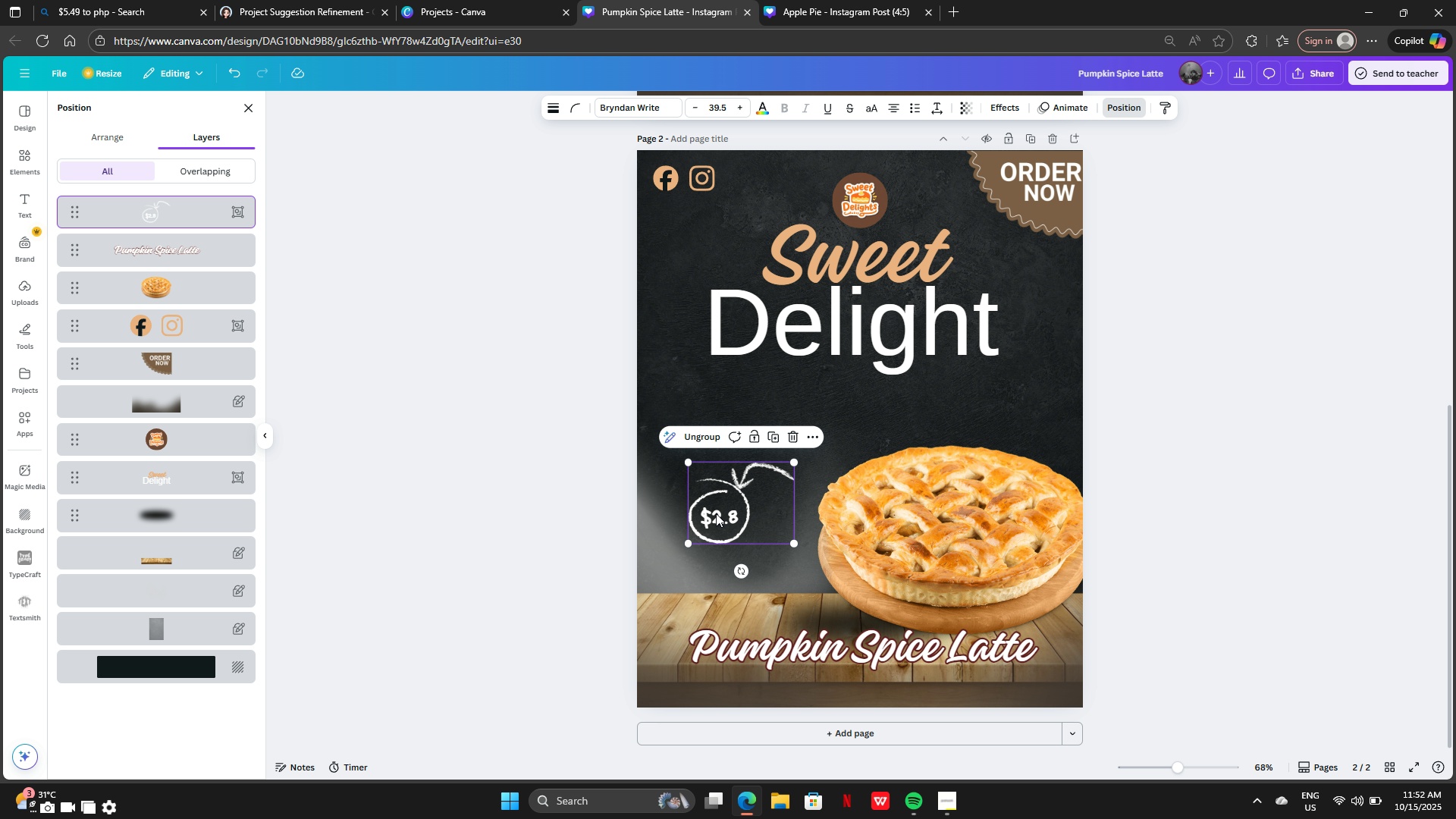 
left_click_drag(start_coordinate=[716, 513], to_coordinate=[725, 440])
 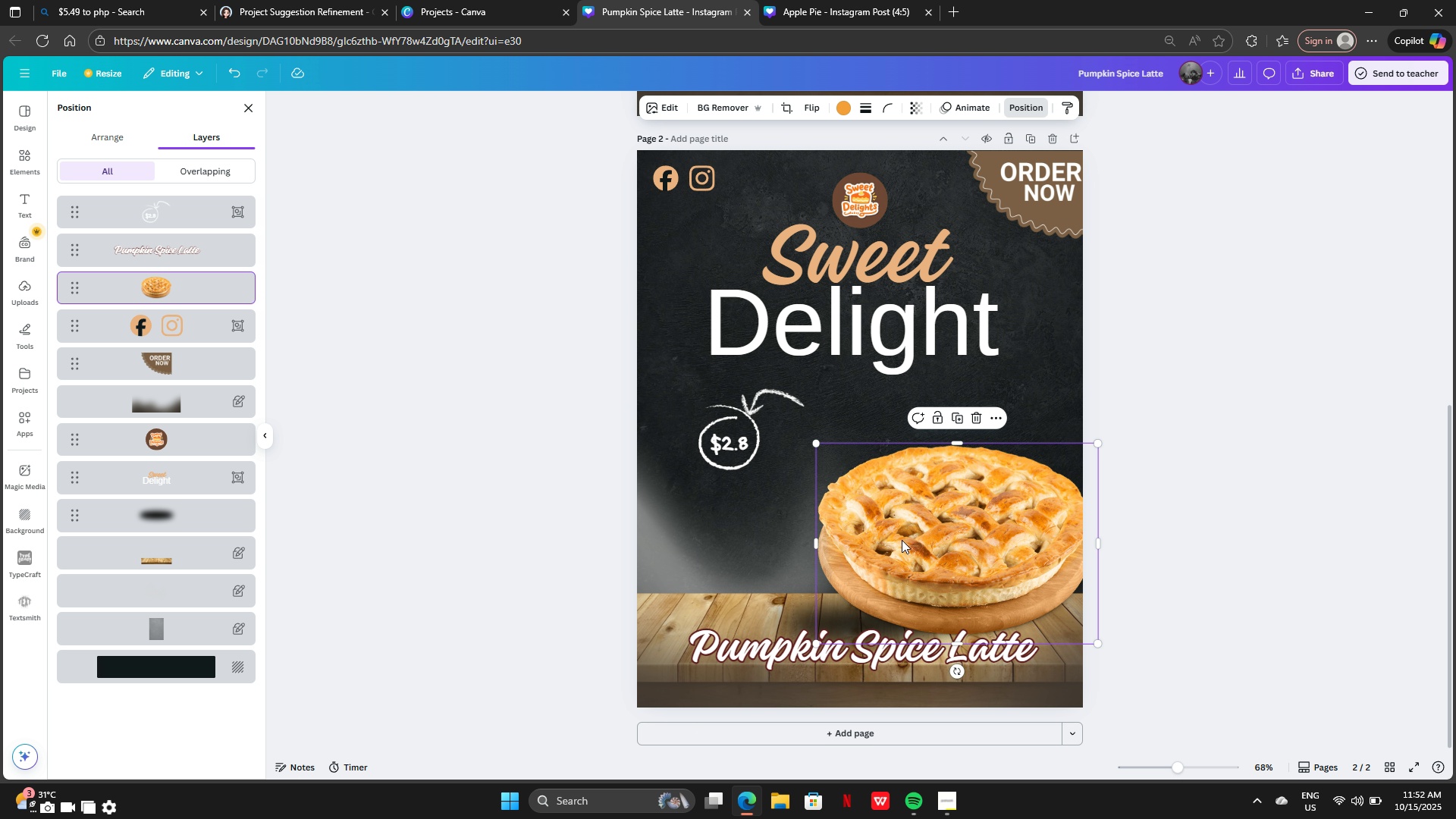 
left_click([902, 540])
 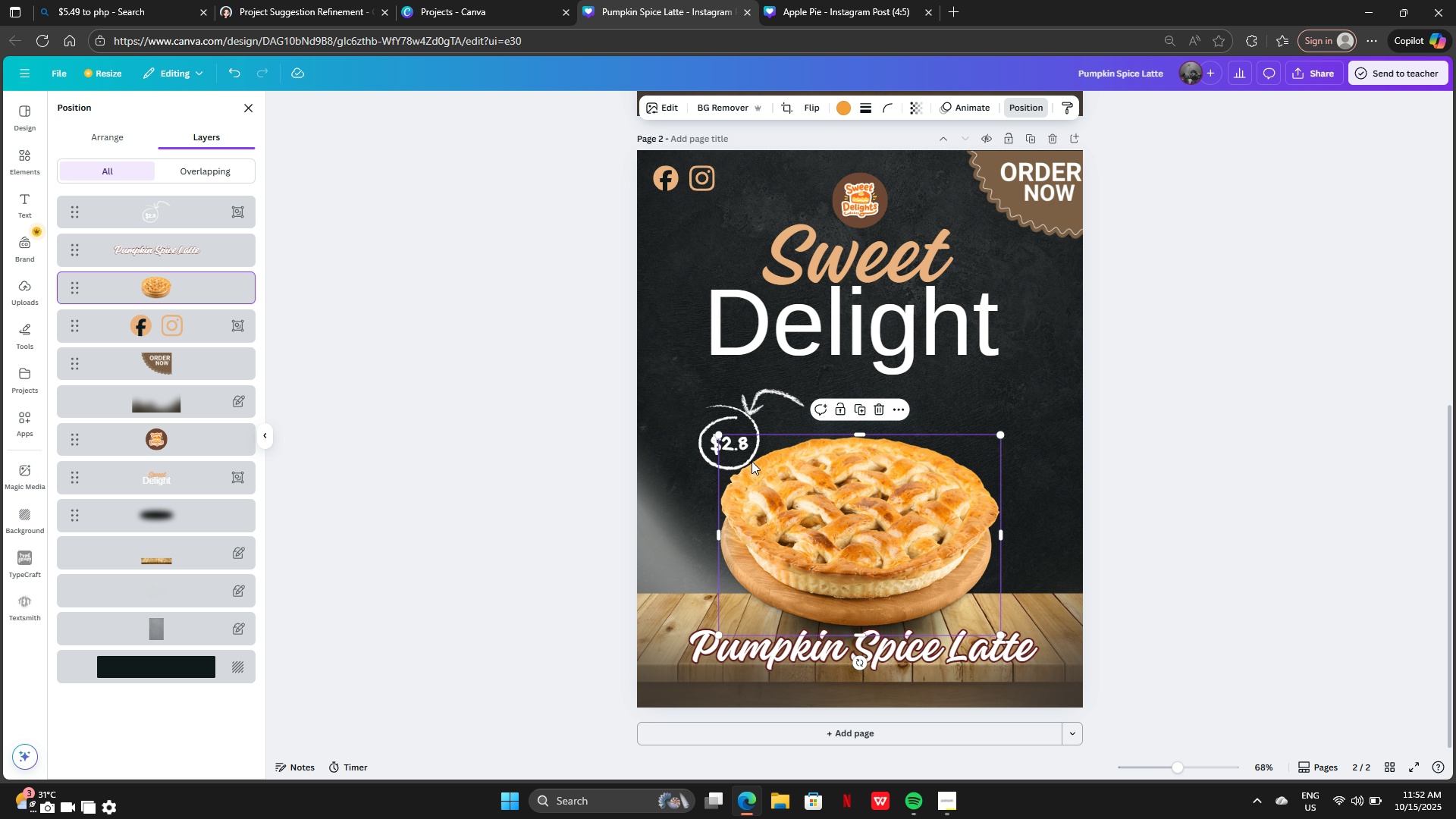 
left_click_drag(start_coordinate=[902, 540], to_coordinate=[808, 532])
 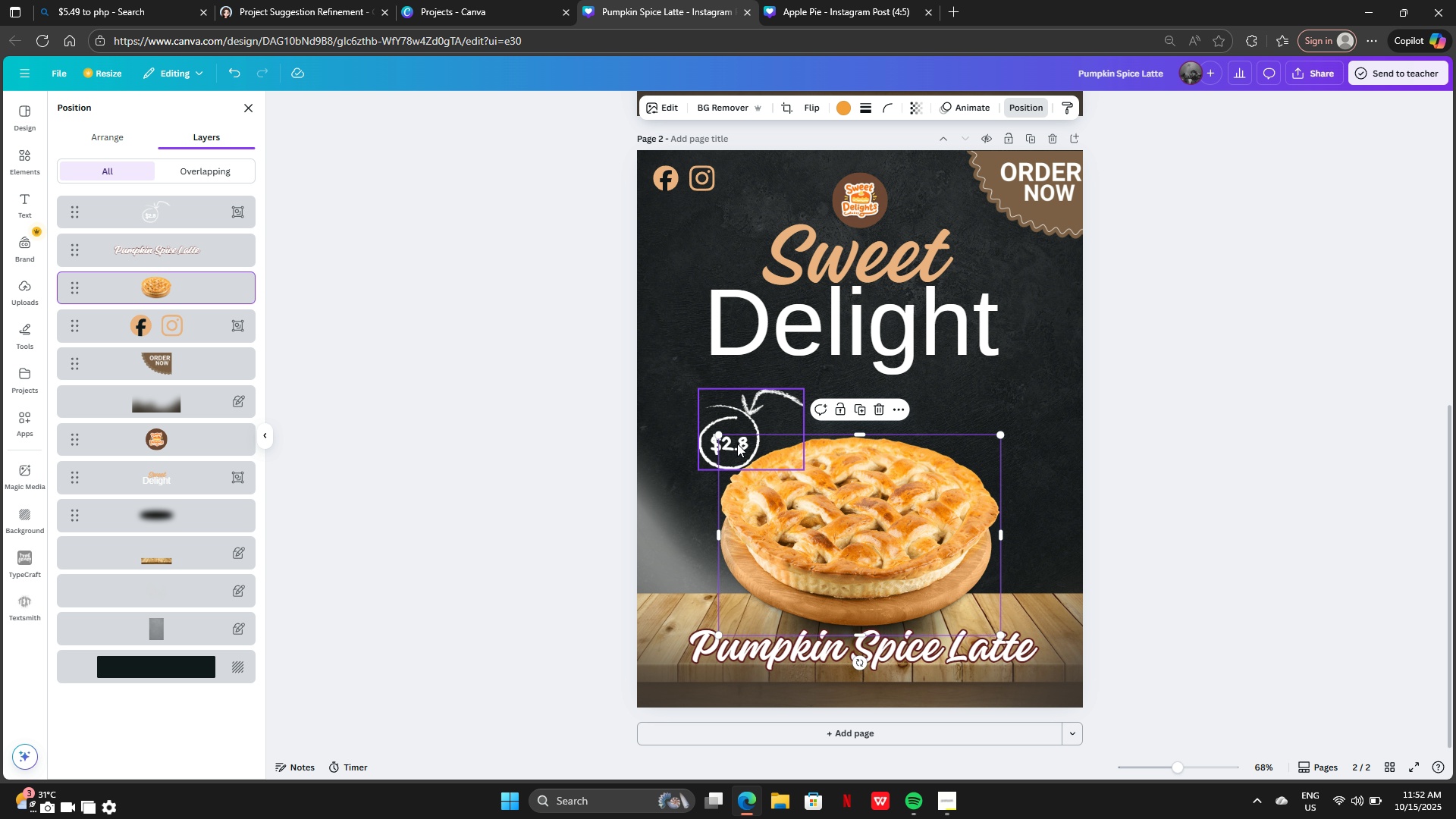 
left_click([717, 422])
 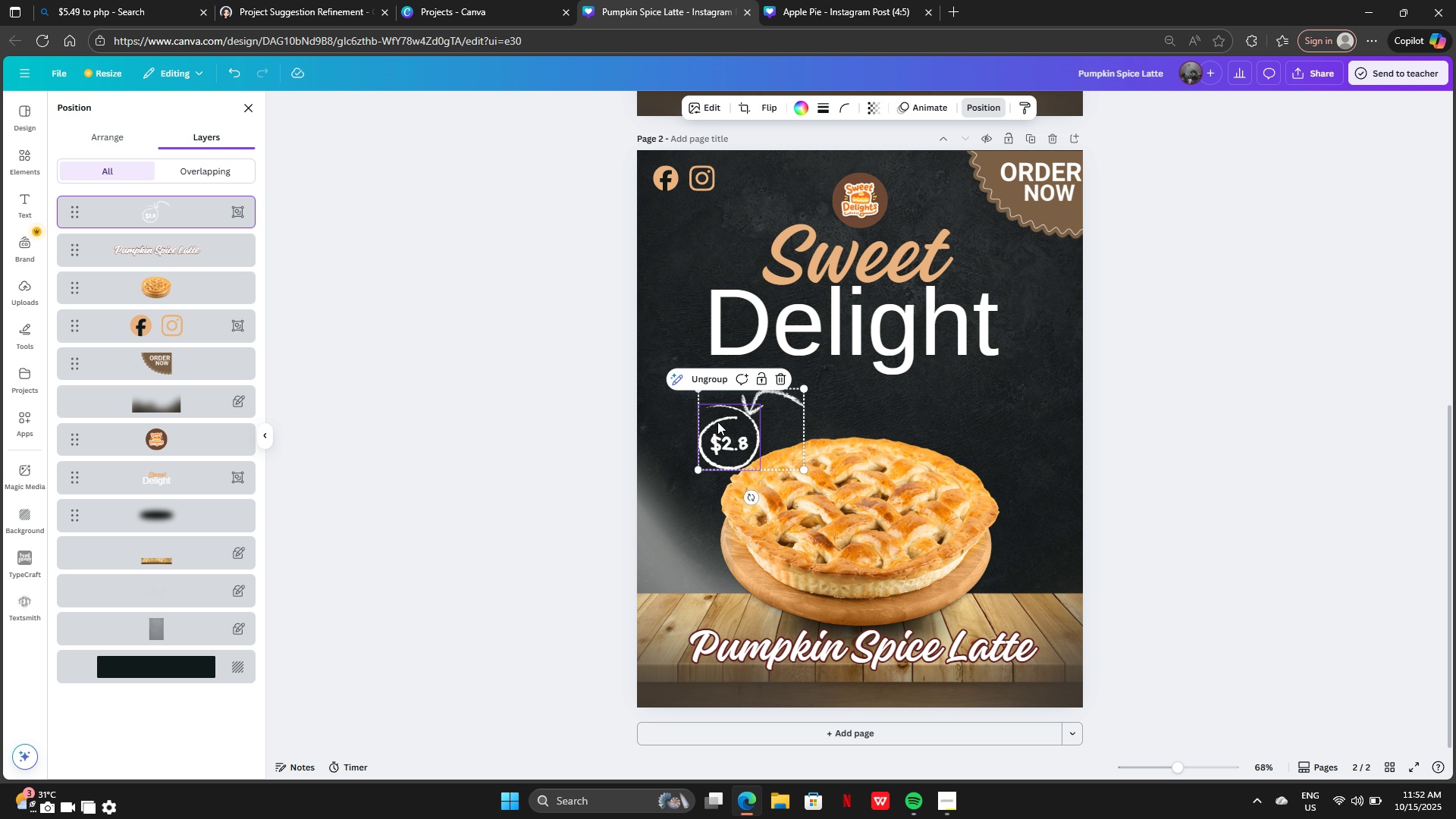 
left_click_drag(start_coordinate=[717, 422], to_coordinate=[686, 436])
 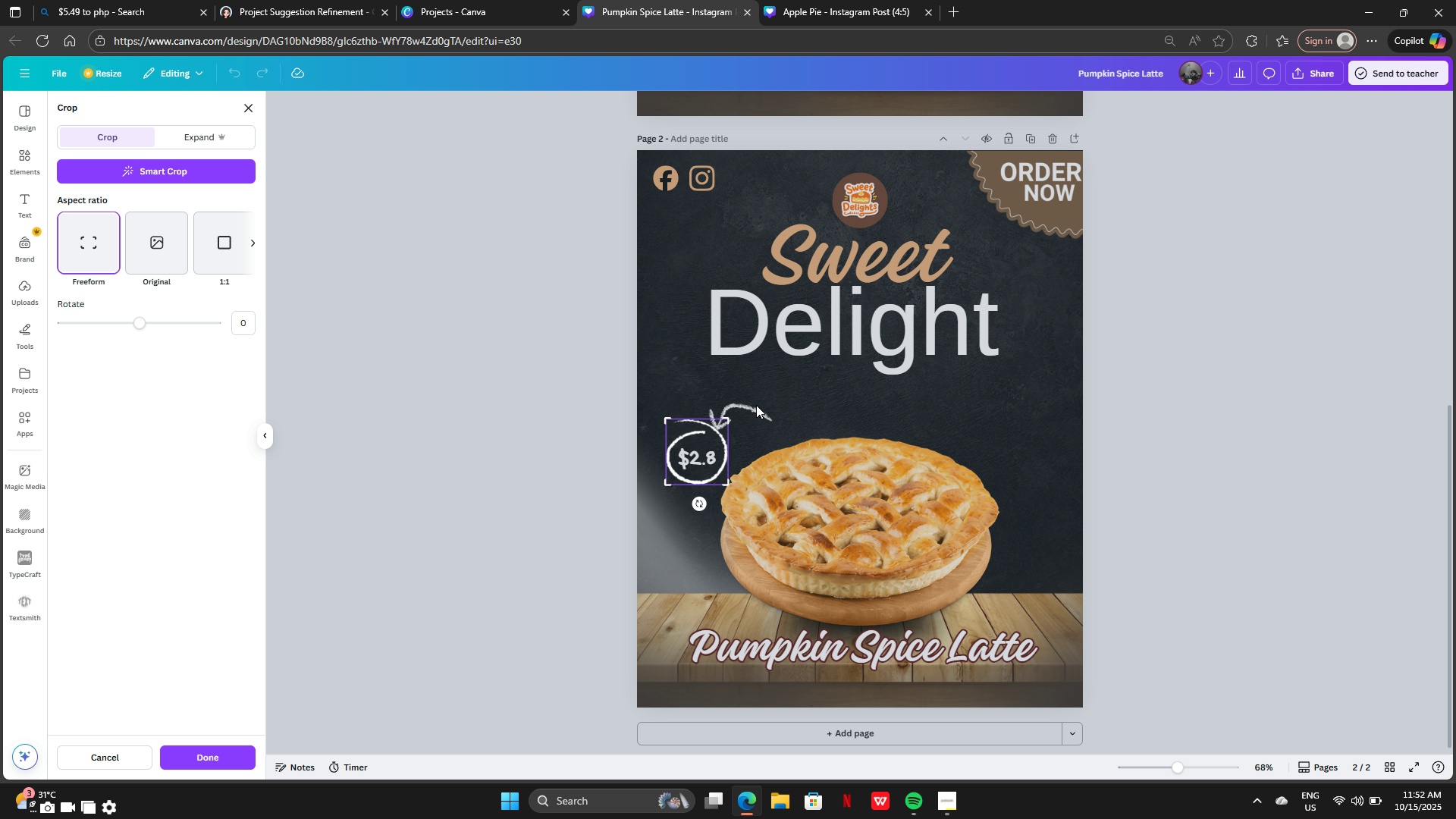 
left_click([752, 409])
 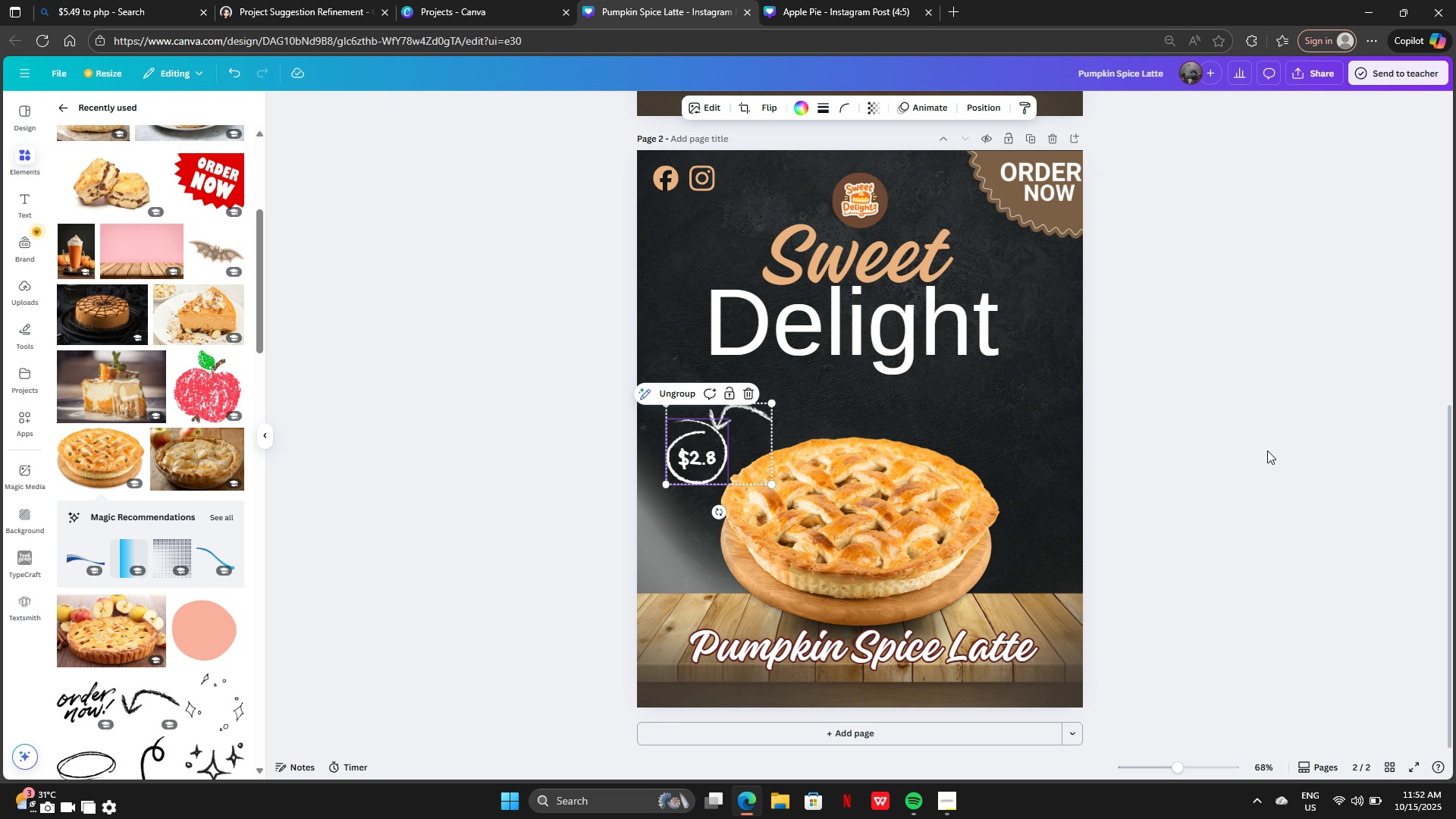 
left_click([1268, 450])
 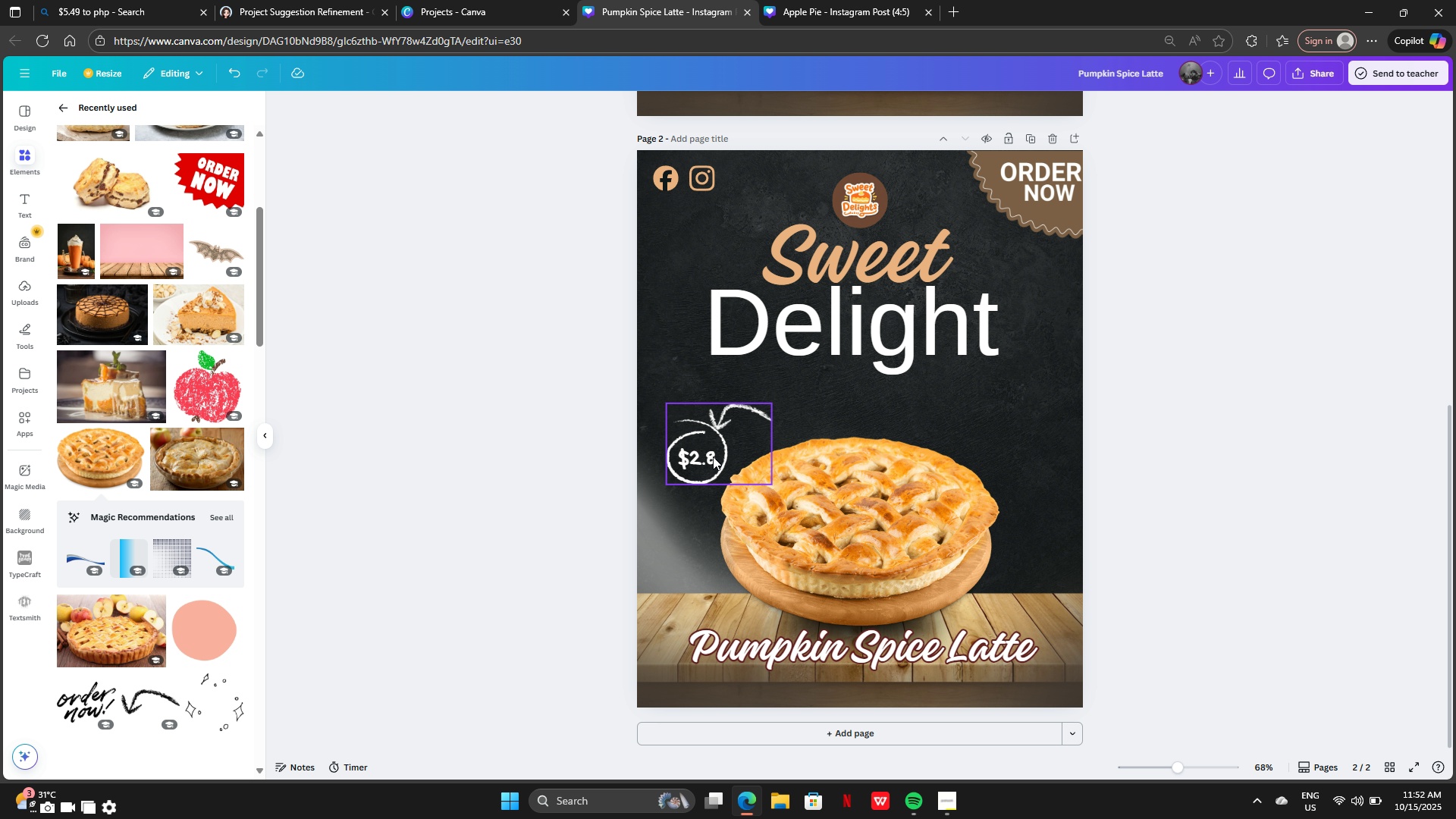 
left_click([703, 448])
 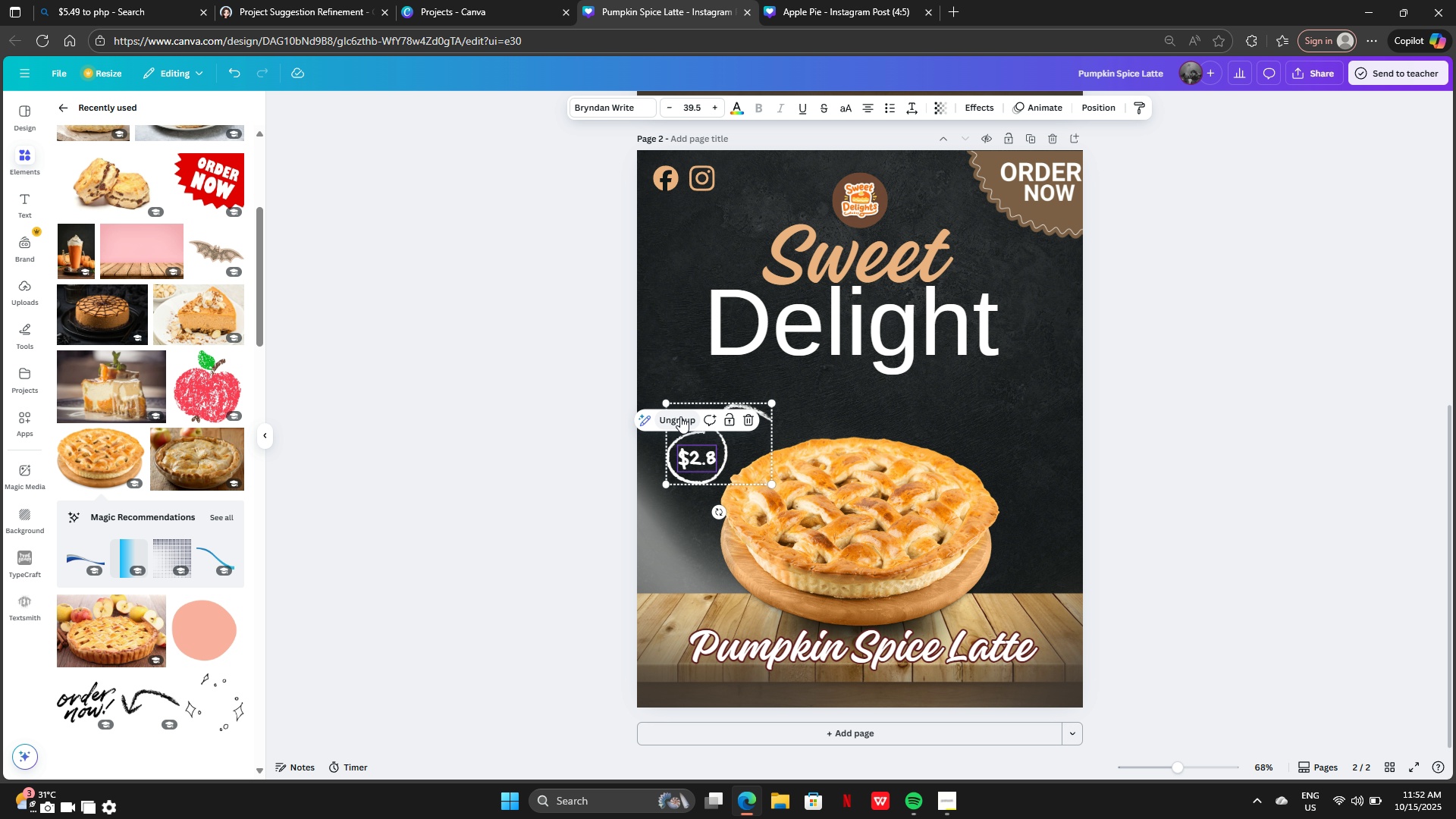 
left_click([680, 416])
 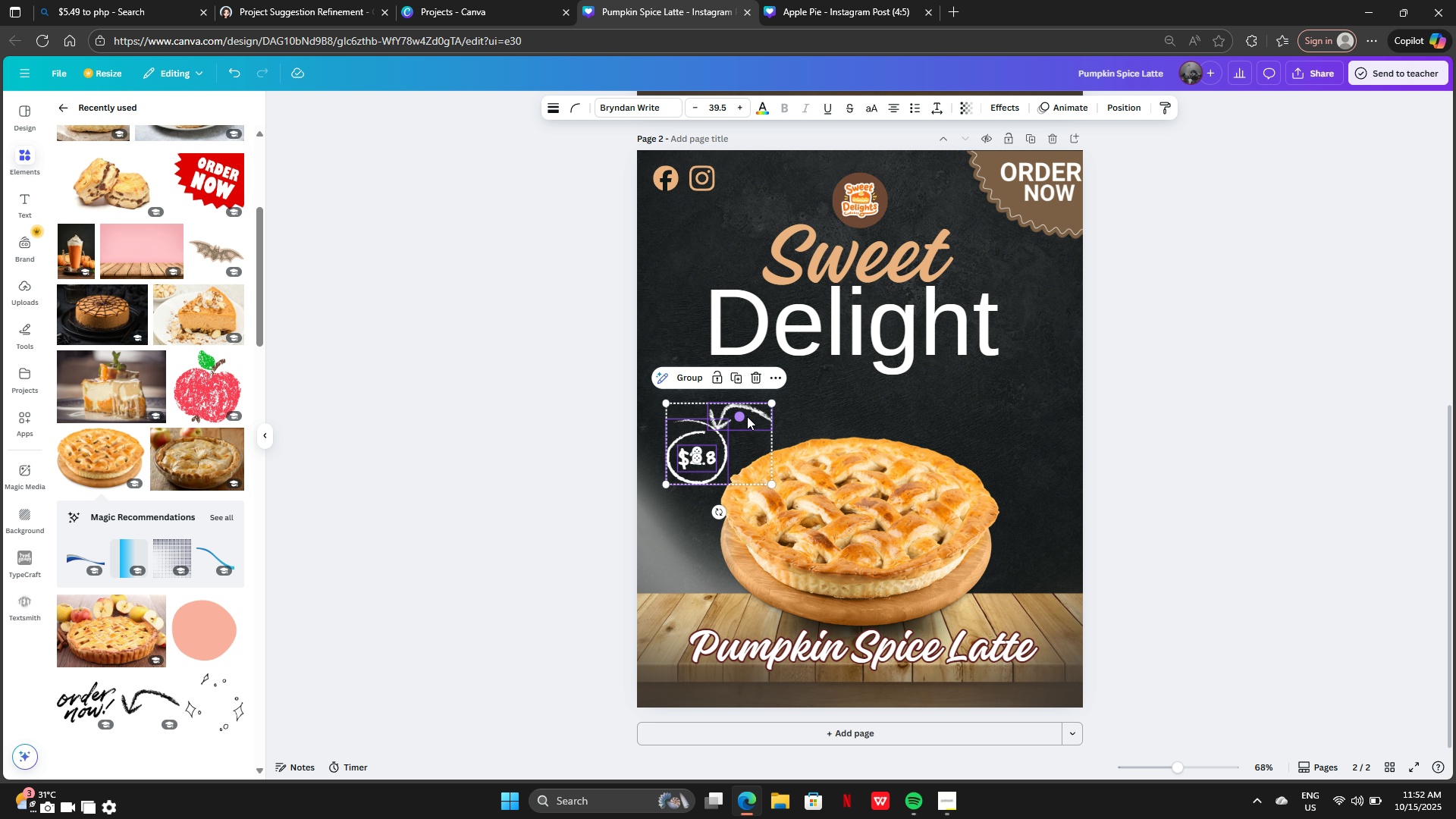 
left_click([747, 416])
 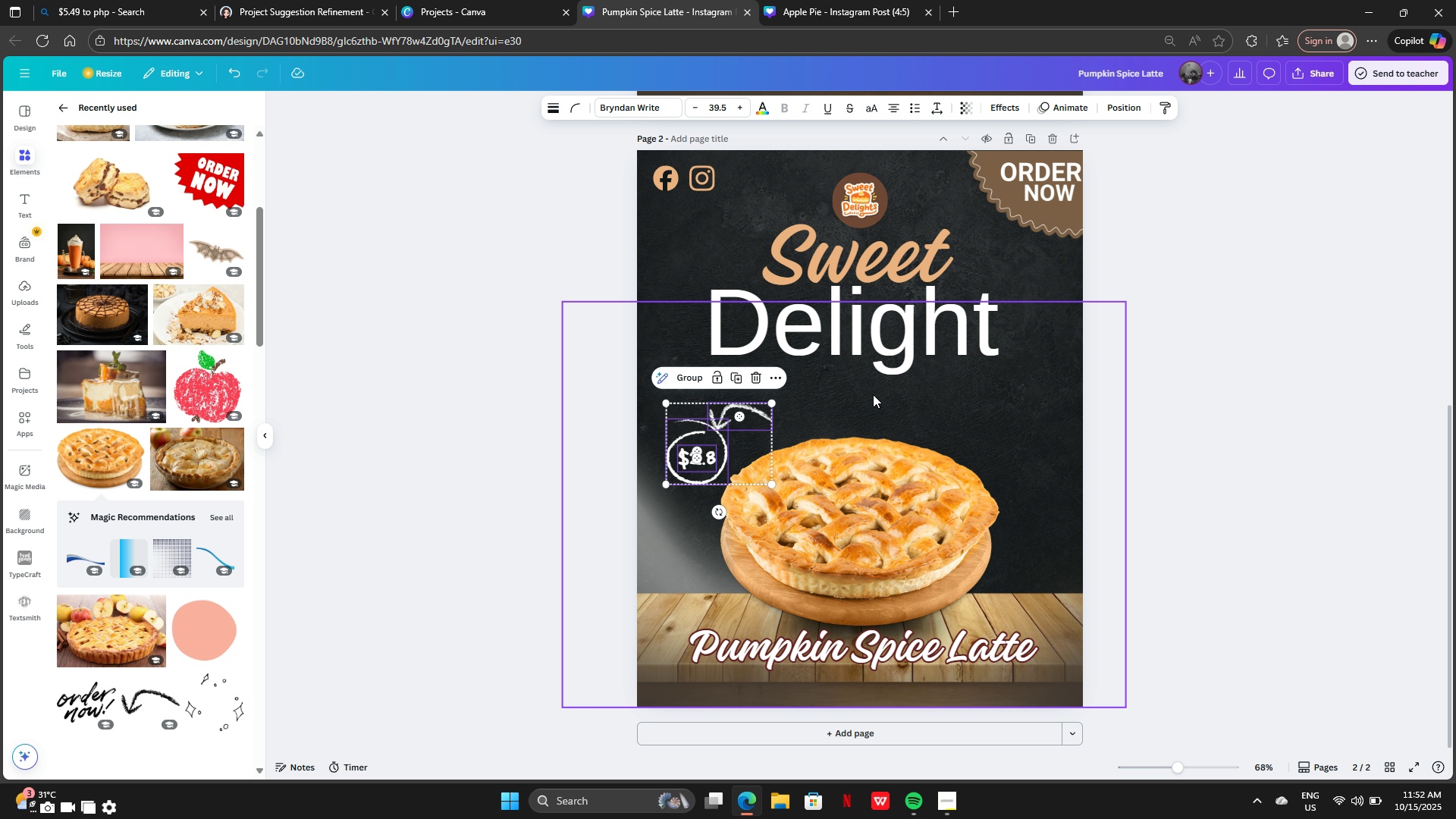 
left_click([873, 394])
 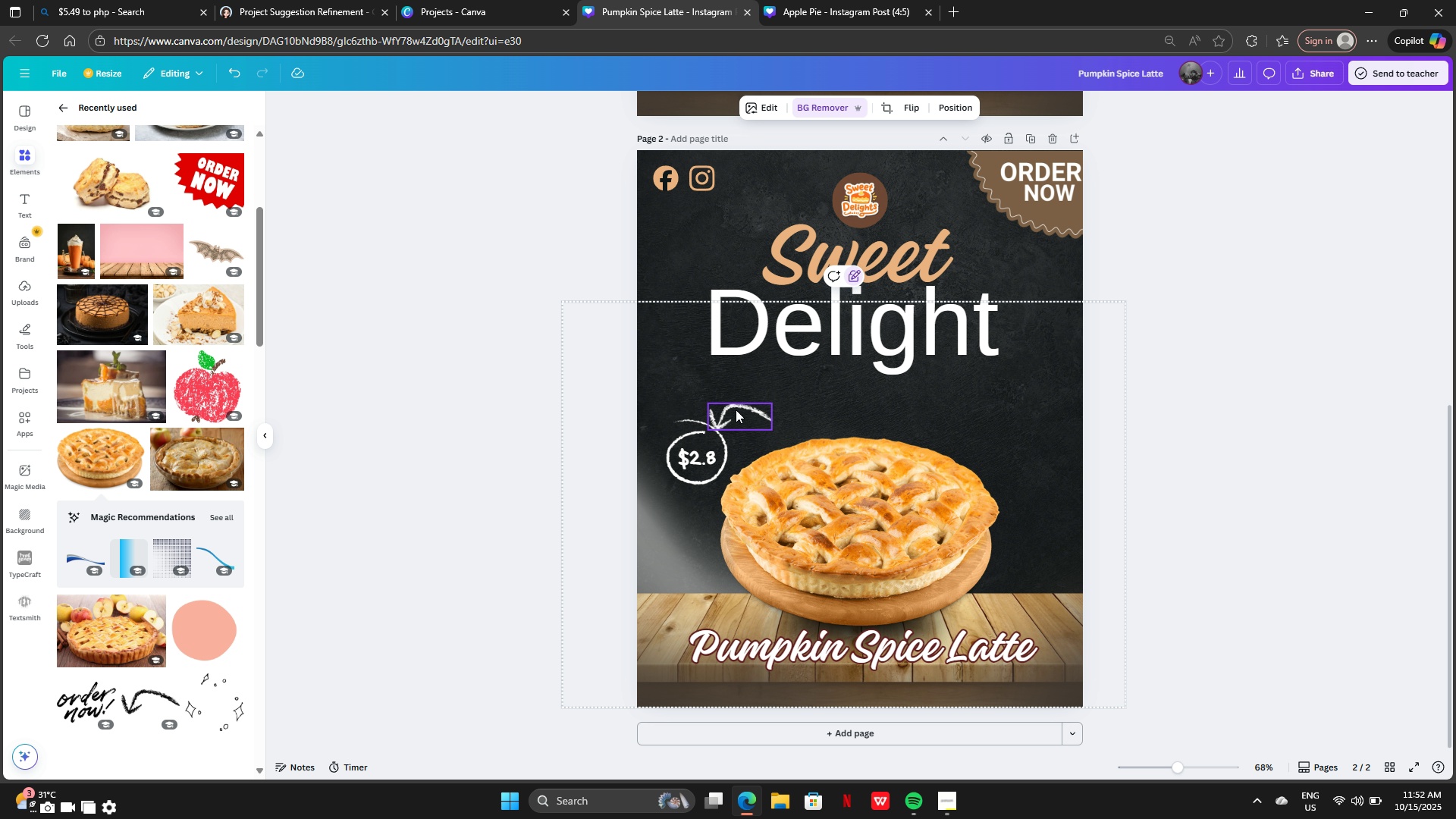 
double_click([735, 410])
 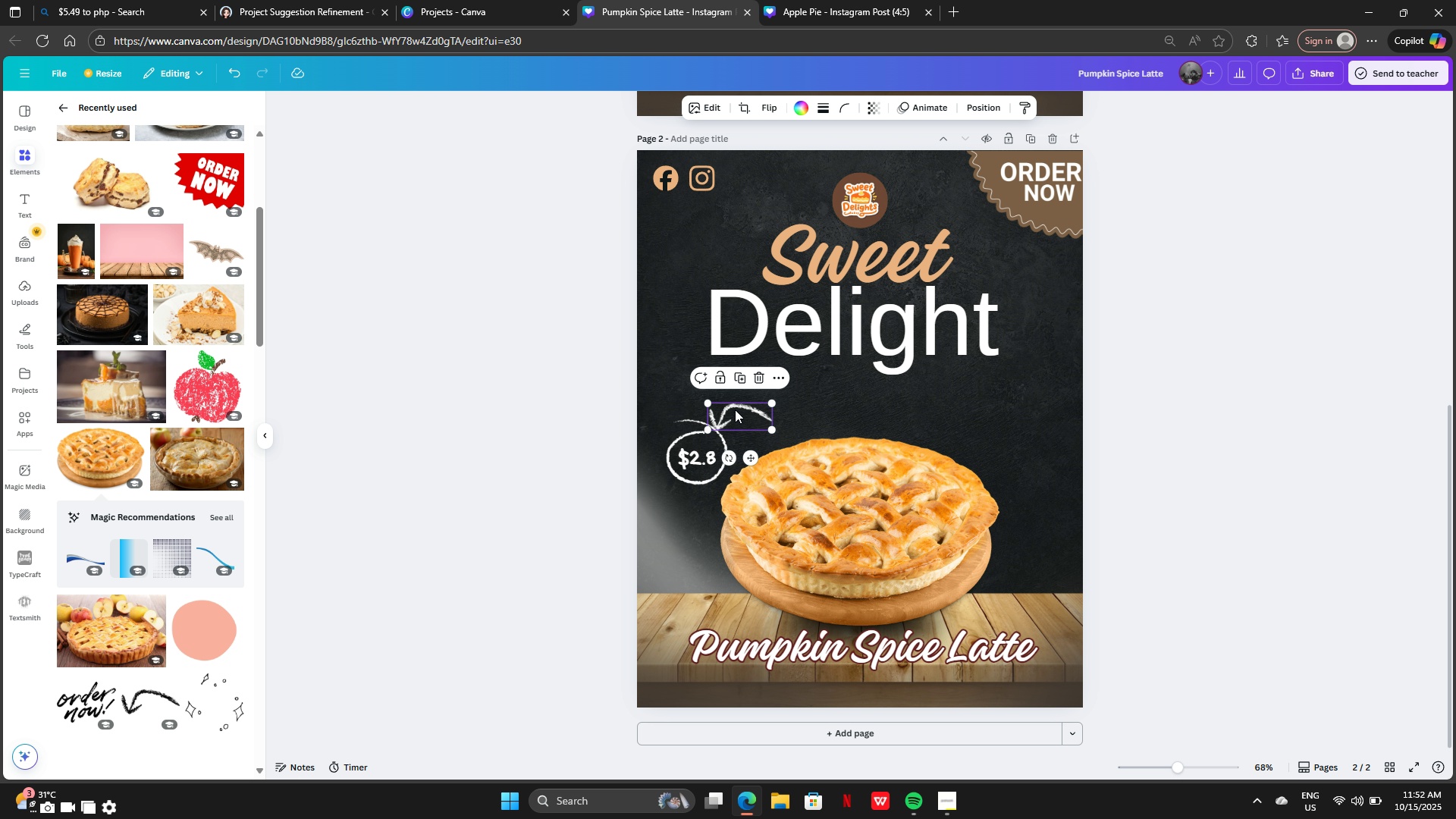 
left_click_drag(start_coordinate=[735, 410], to_coordinate=[752, 434])
 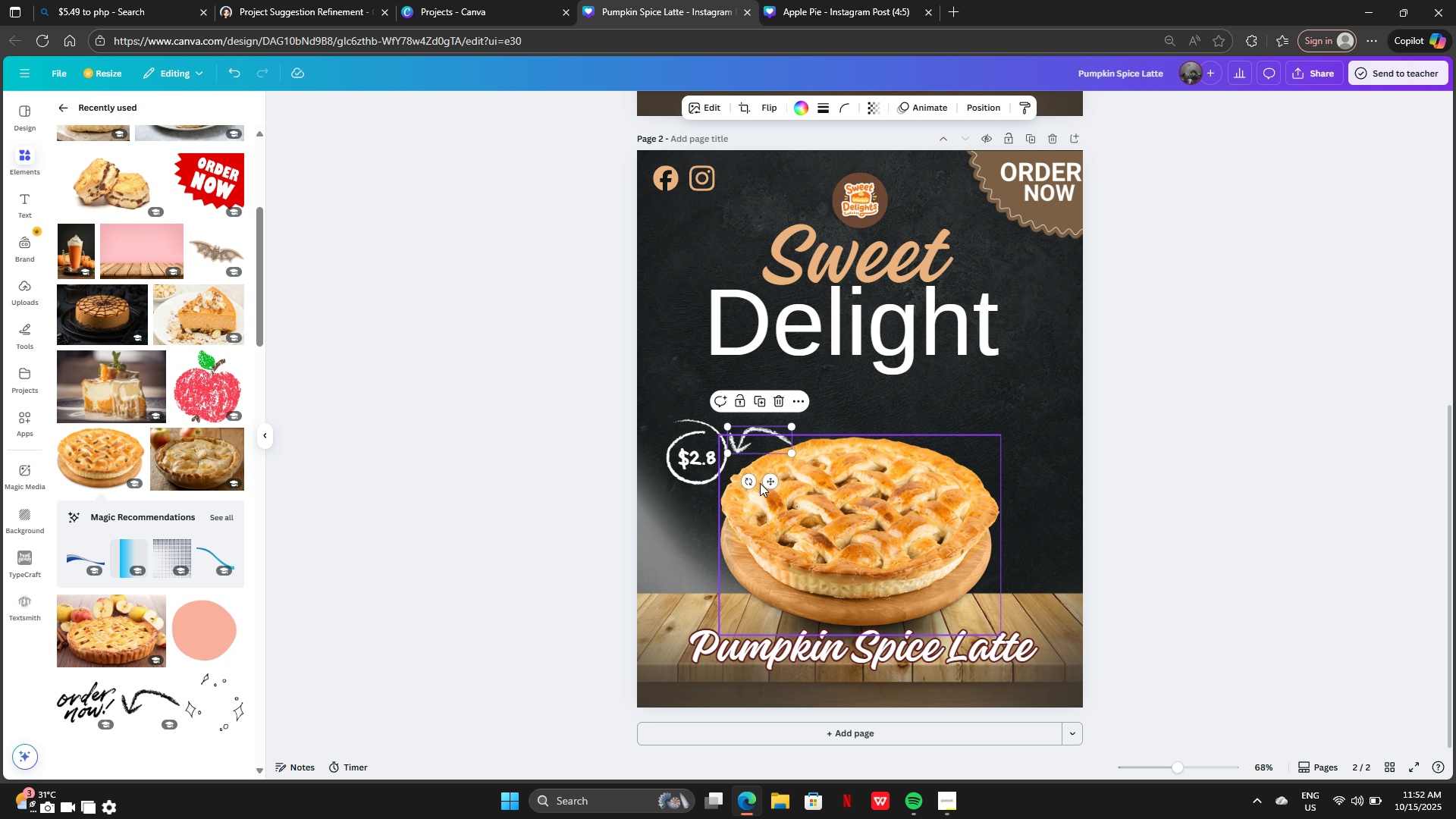 
left_click_drag(start_coordinate=[756, 483], to_coordinate=[748, 479])
 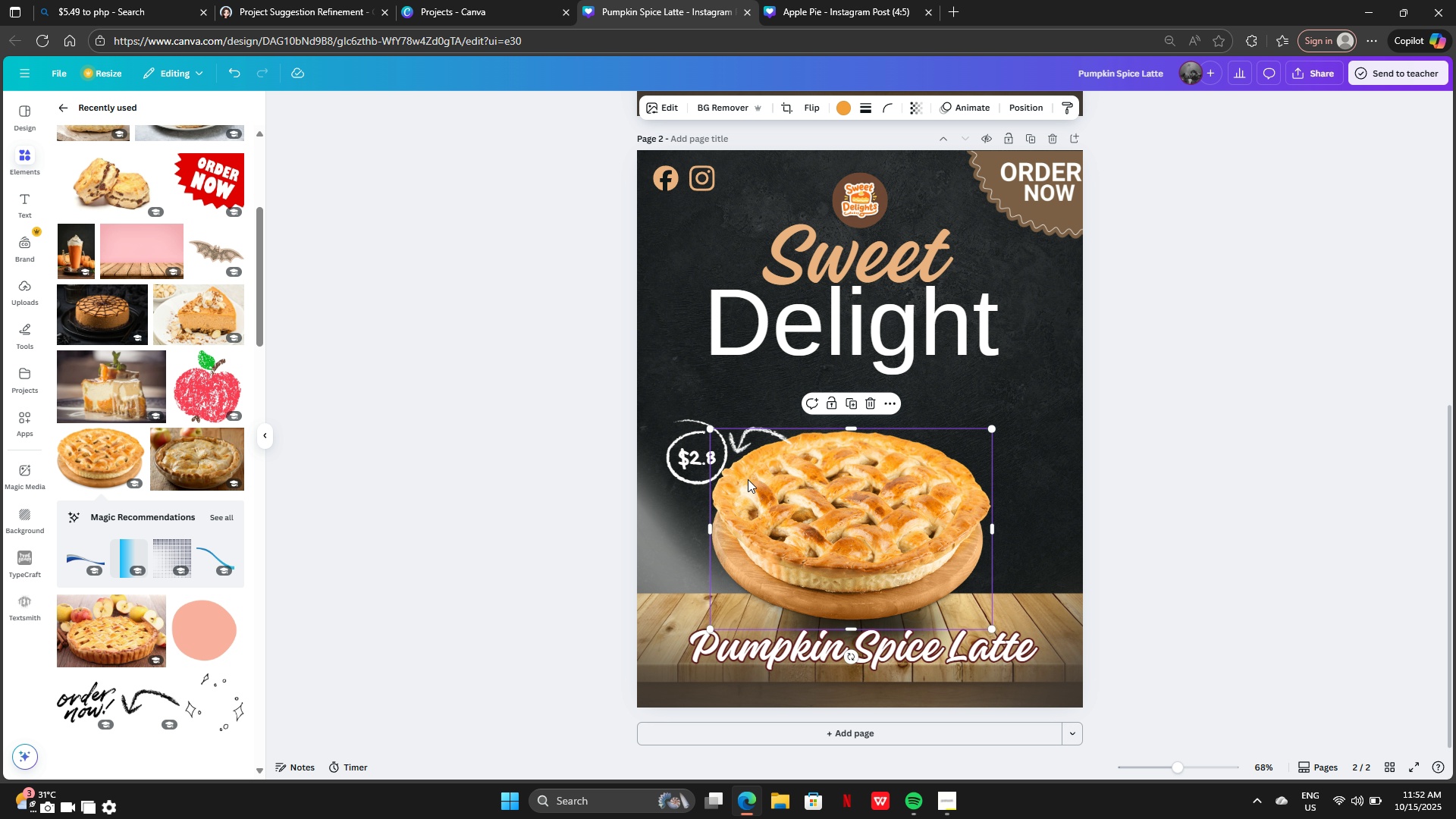 
key(Control+Z)
 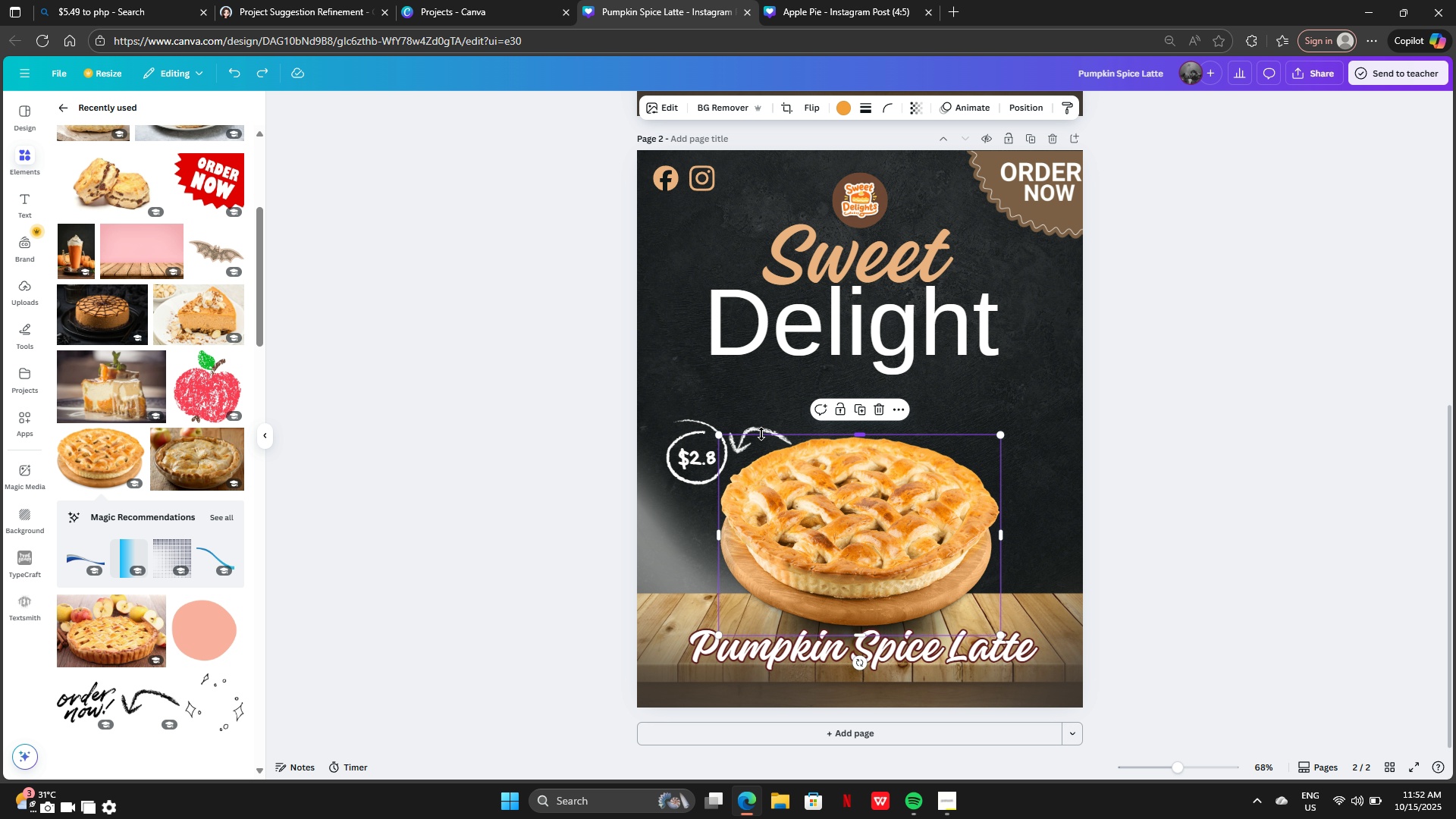 
left_click([761, 434])
 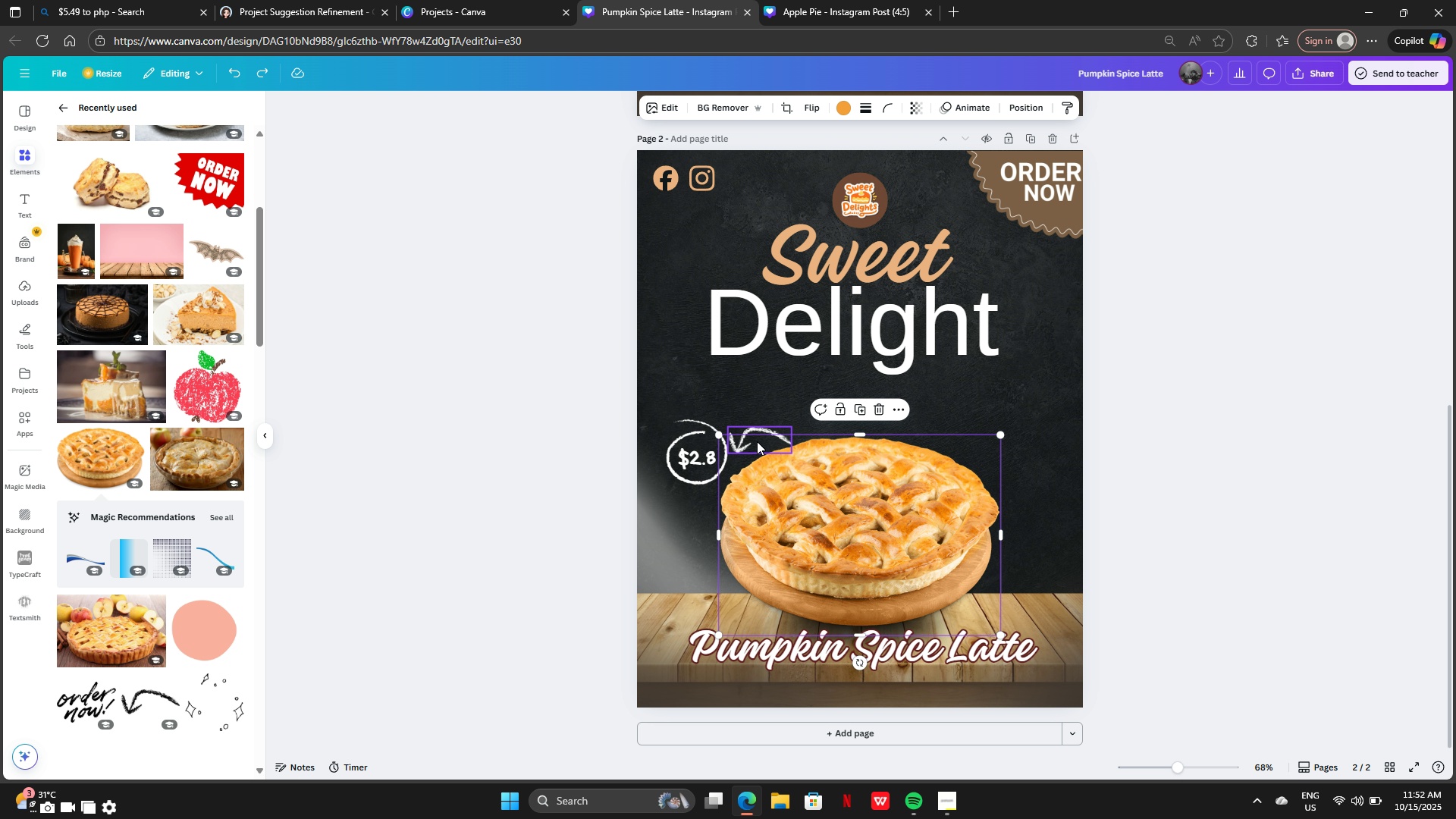 
left_click([757, 441])
 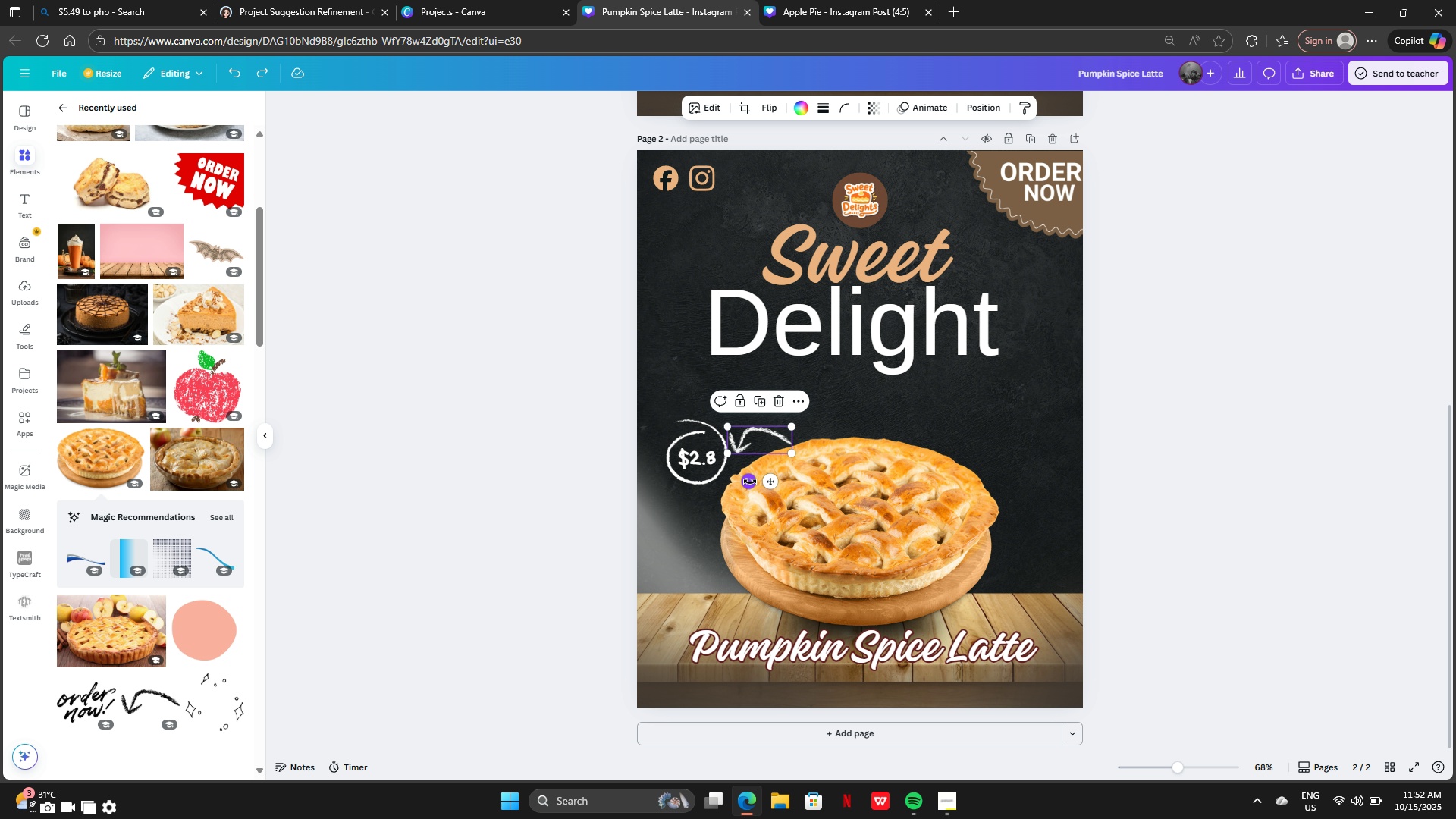 
left_click_drag(start_coordinate=[750, 482], to_coordinate=[742, 472])
 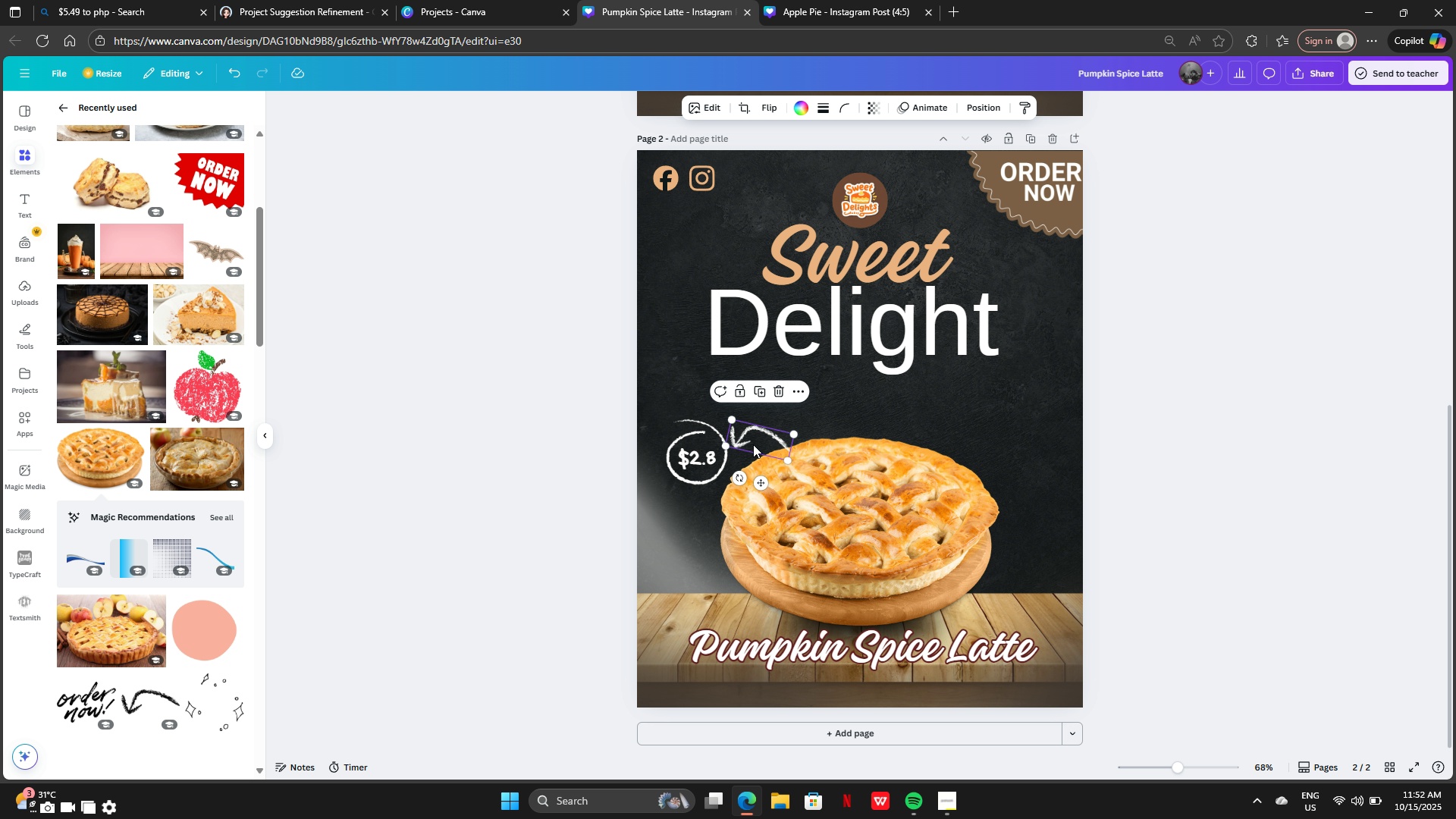 
left_click_drag(start_coordinate=[754, 444], to_coordinate=[748, 444])
 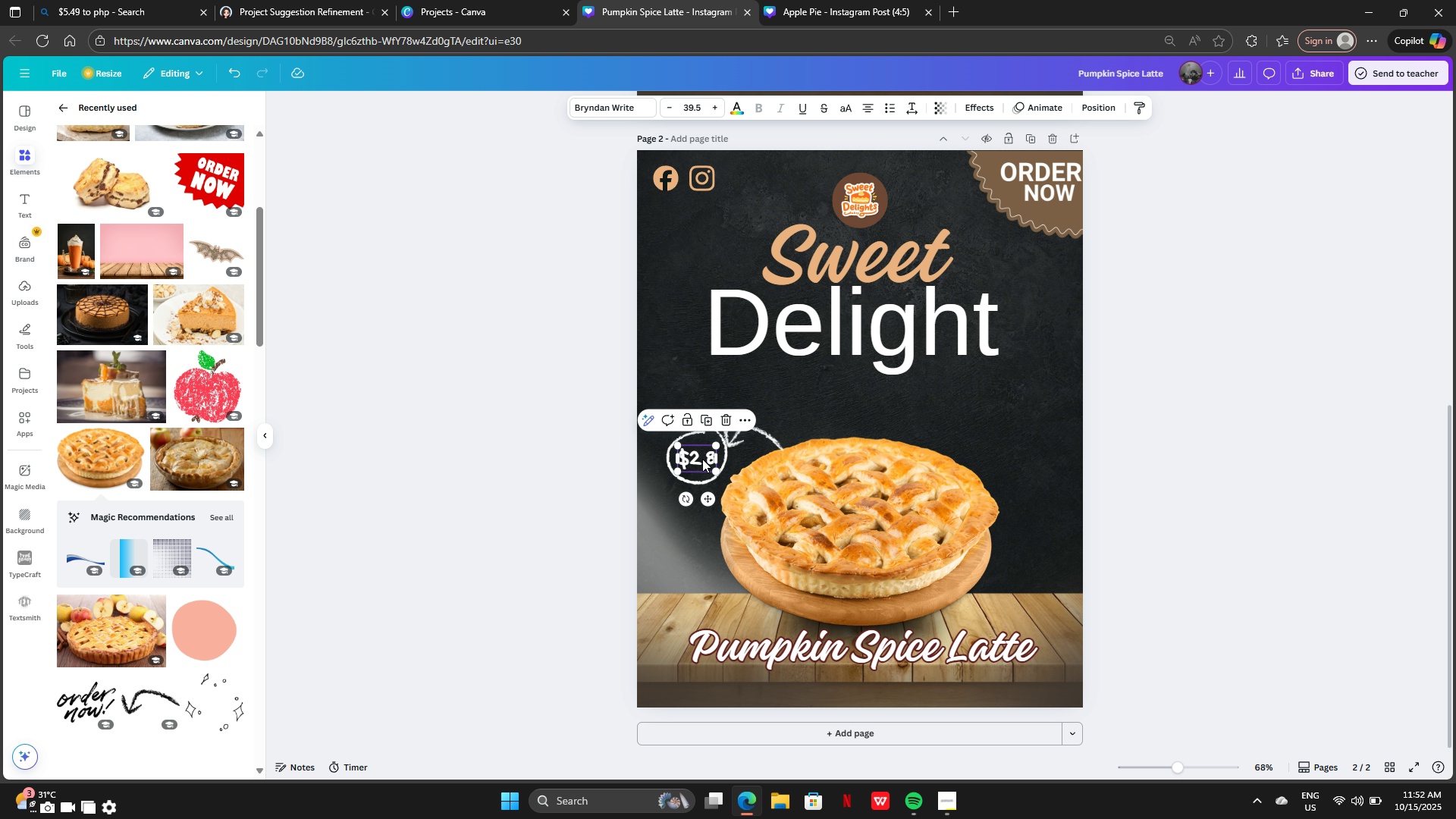 
double_click([702, 459])
 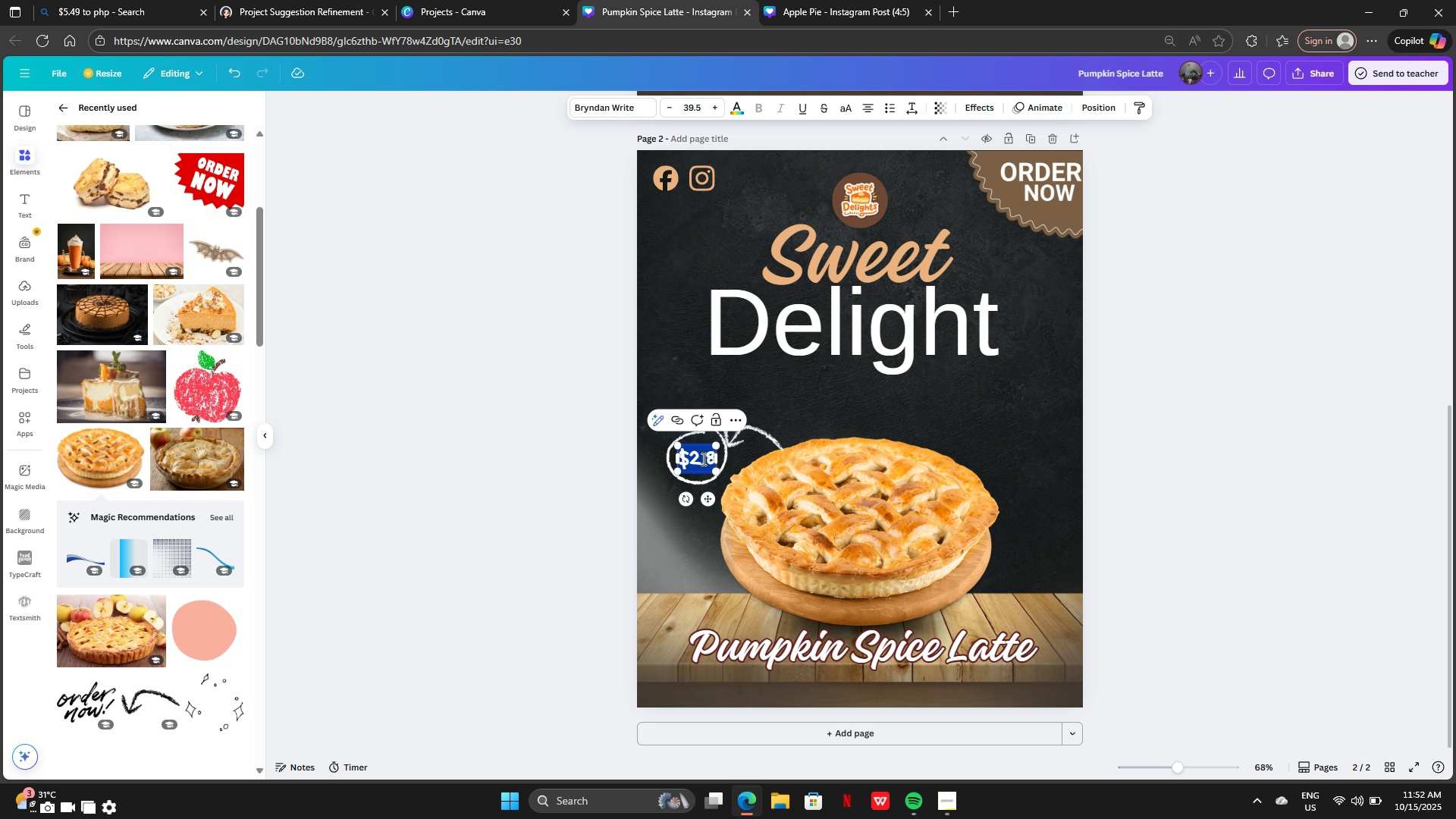 
left_click([702, 459])
 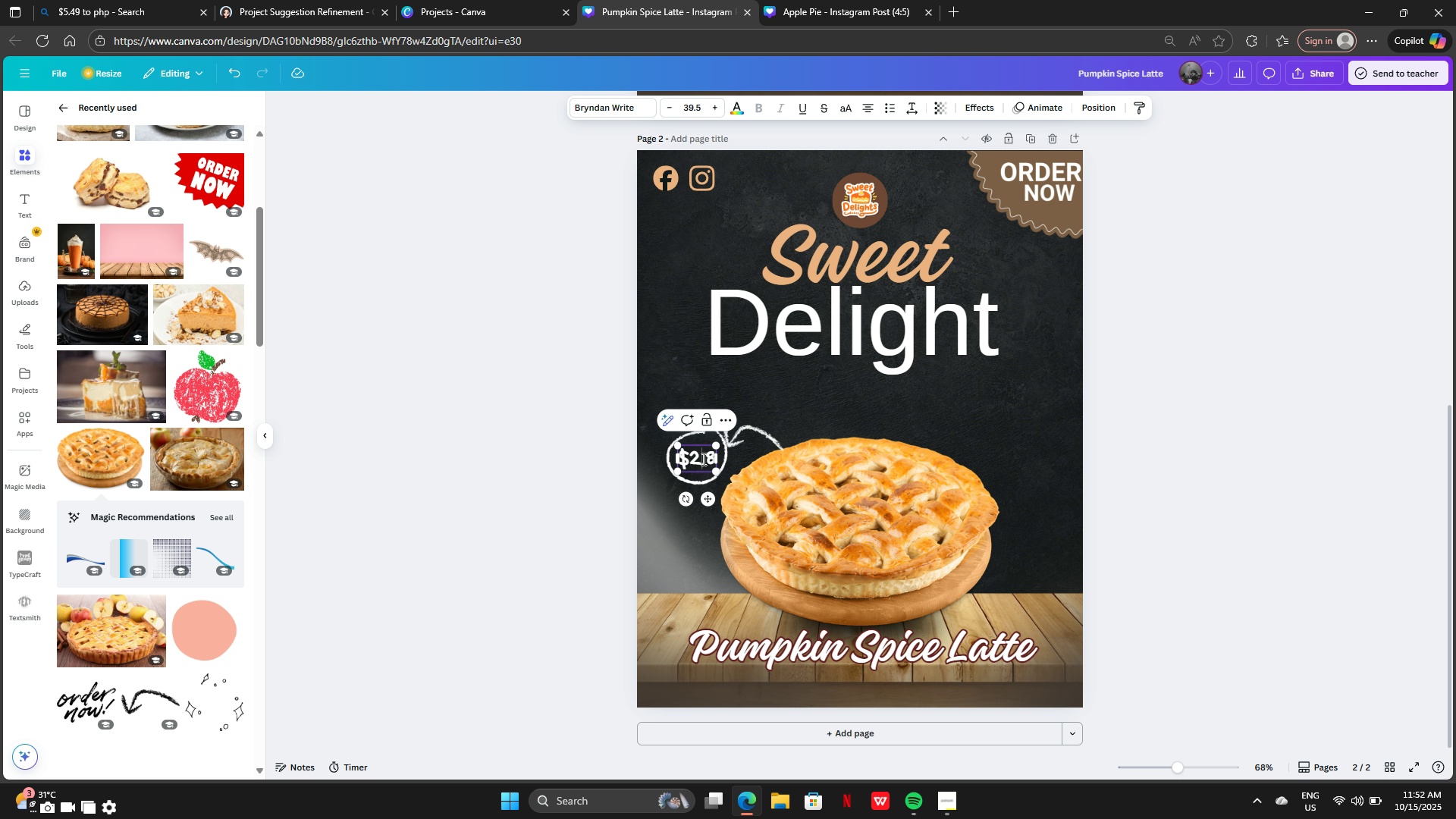 
key(Backspace)
 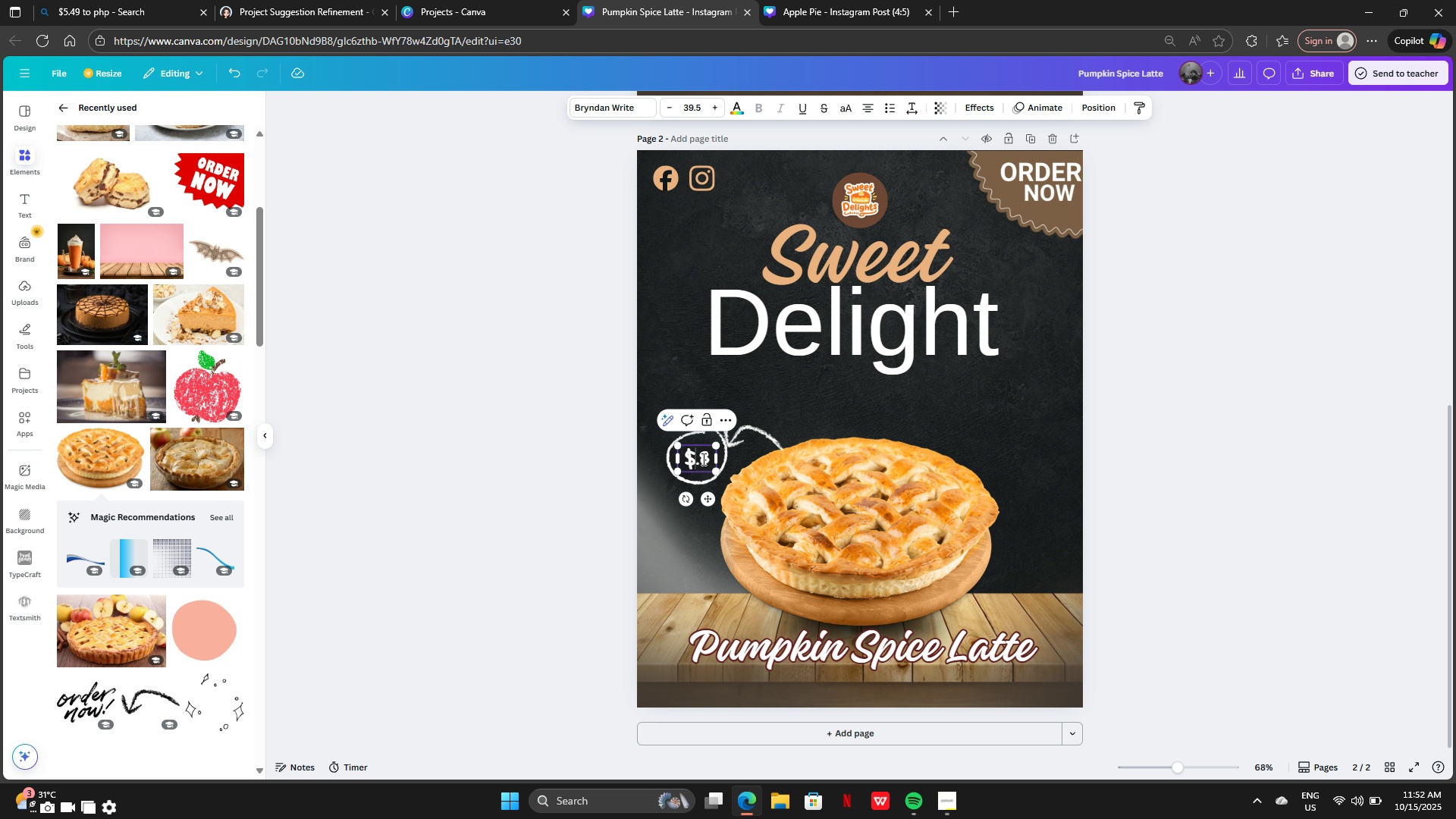 
key(3)
 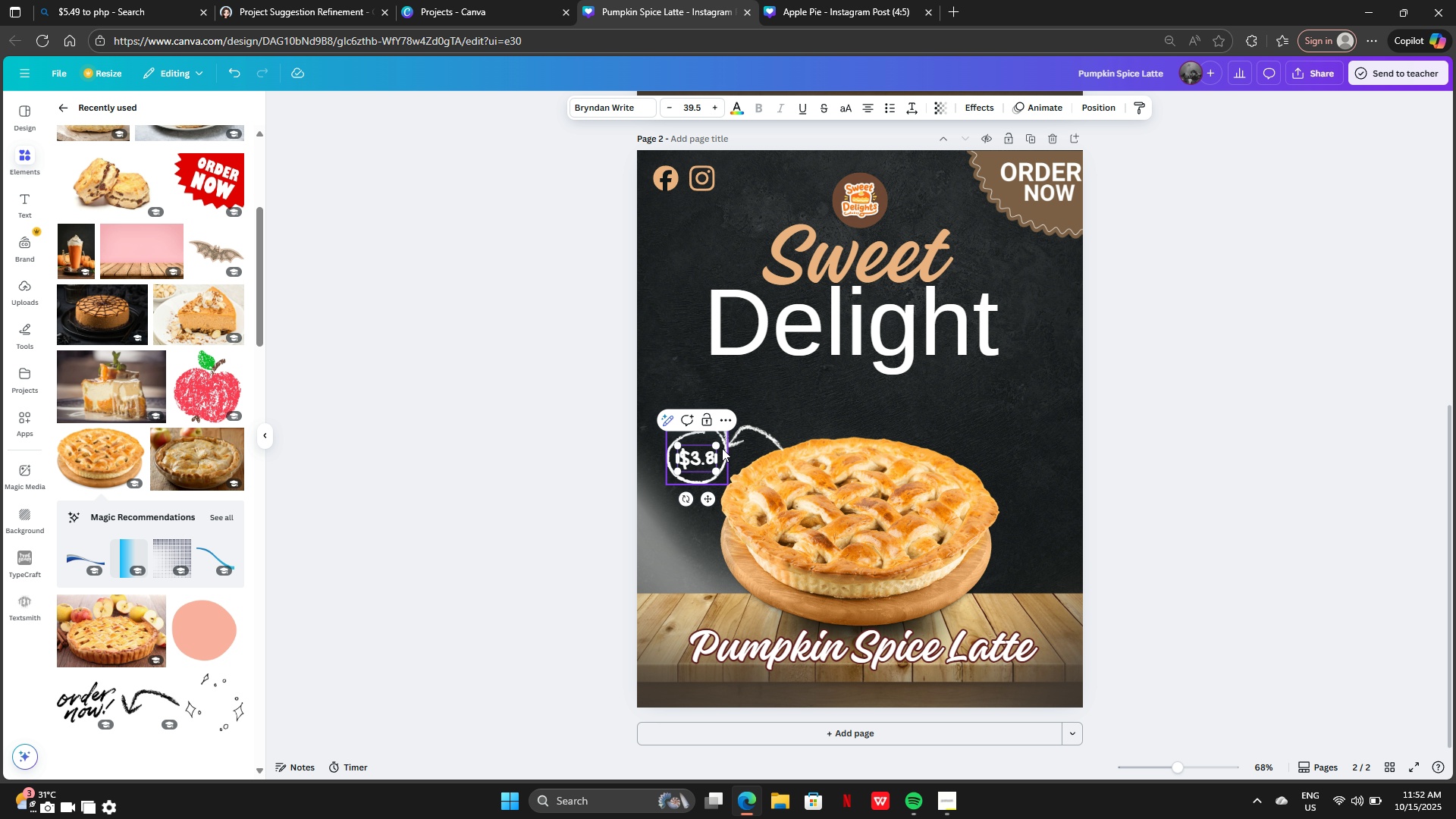 
key(ArrowRight)
 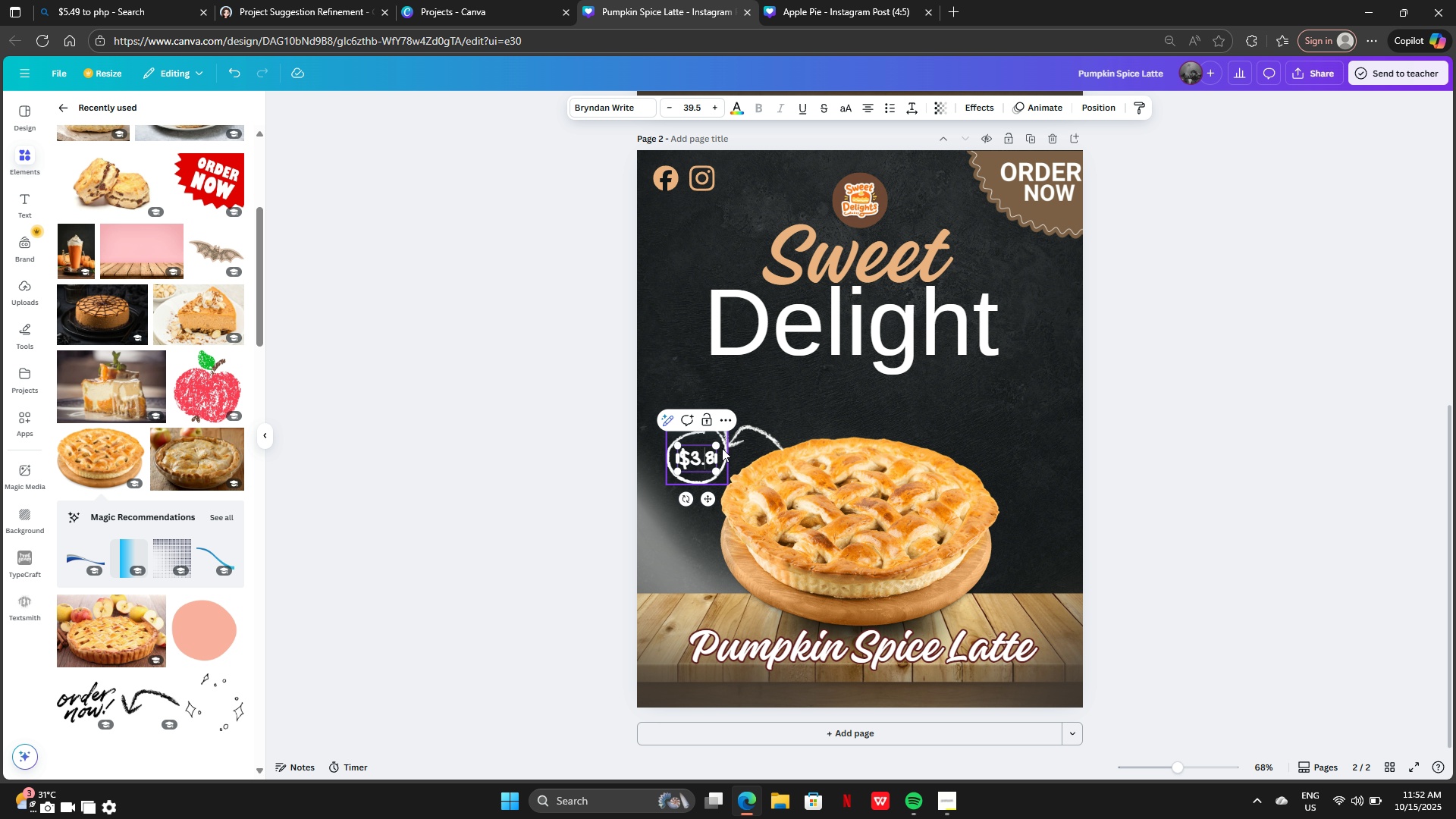 
key(Backspace)
 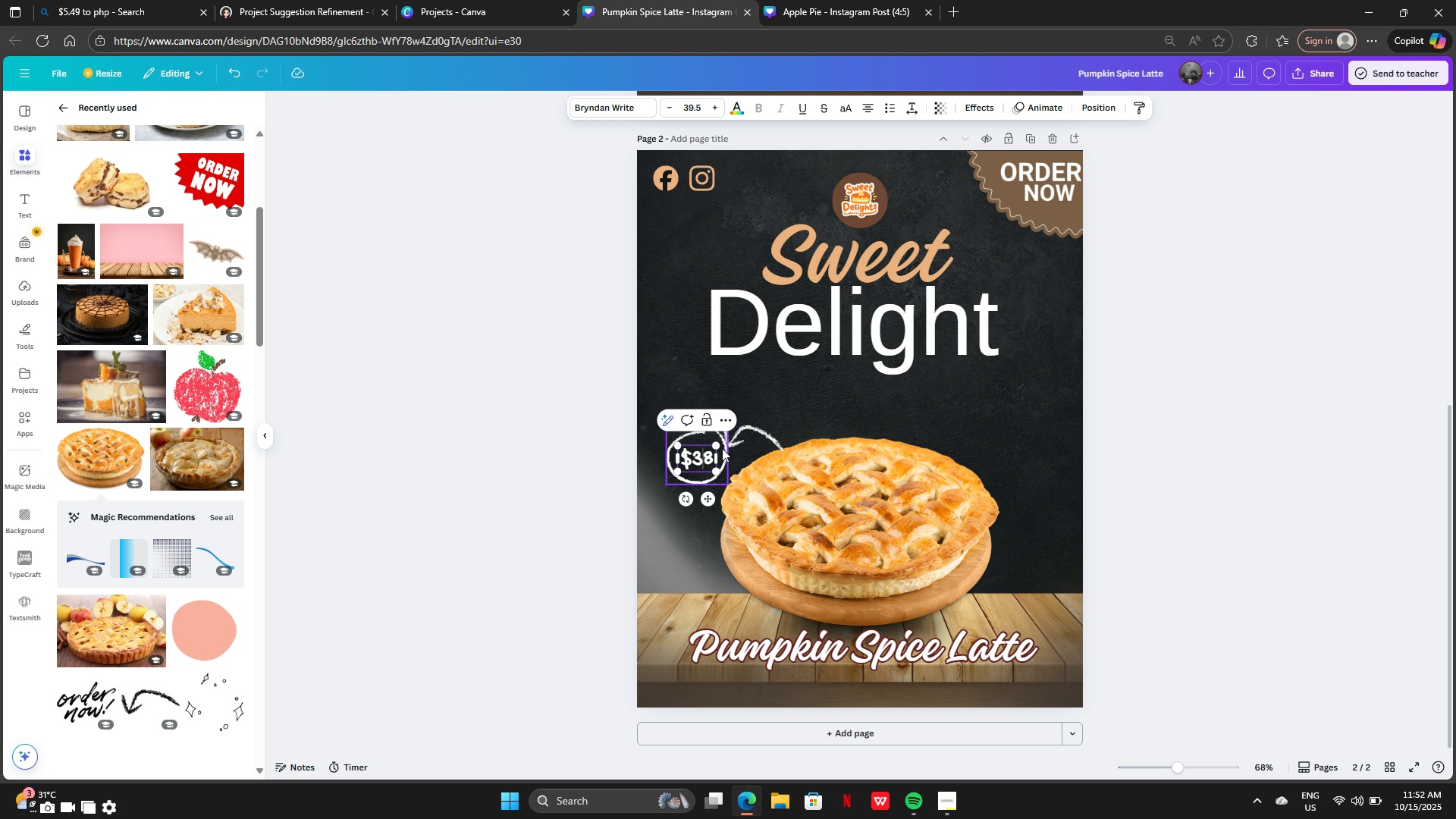 
key(6)
 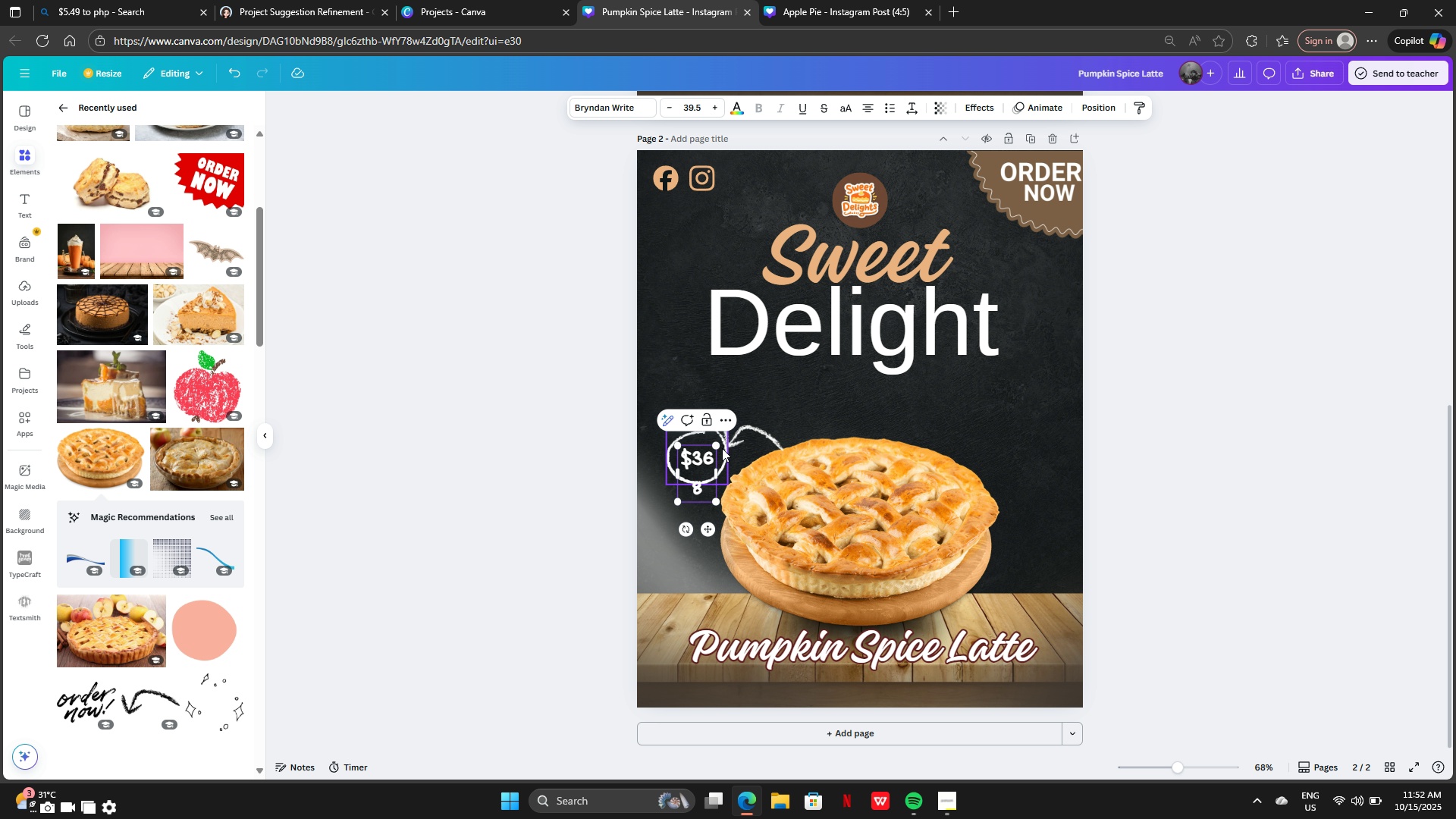 
key(Backspace)
 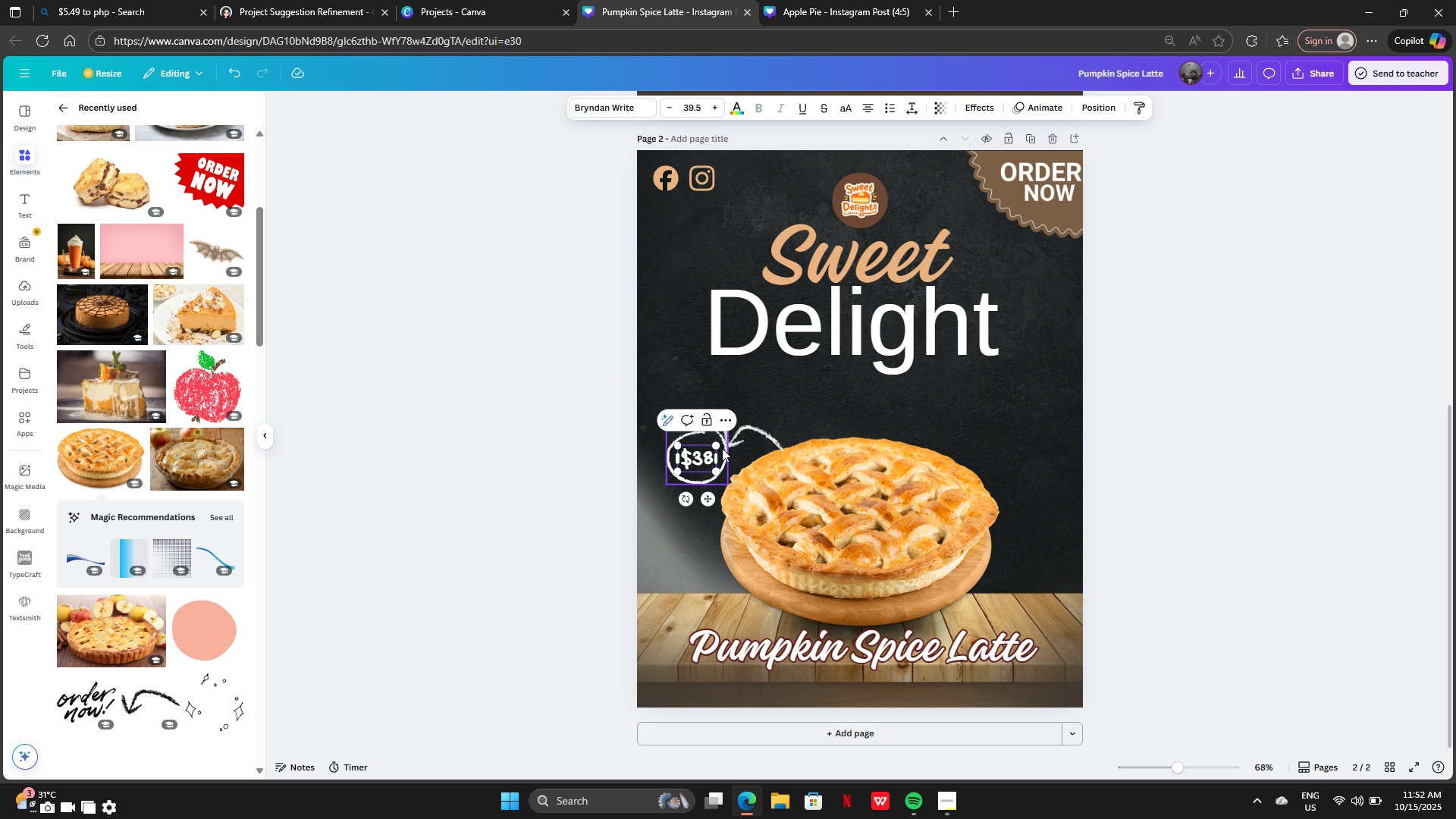 
key(Period)
 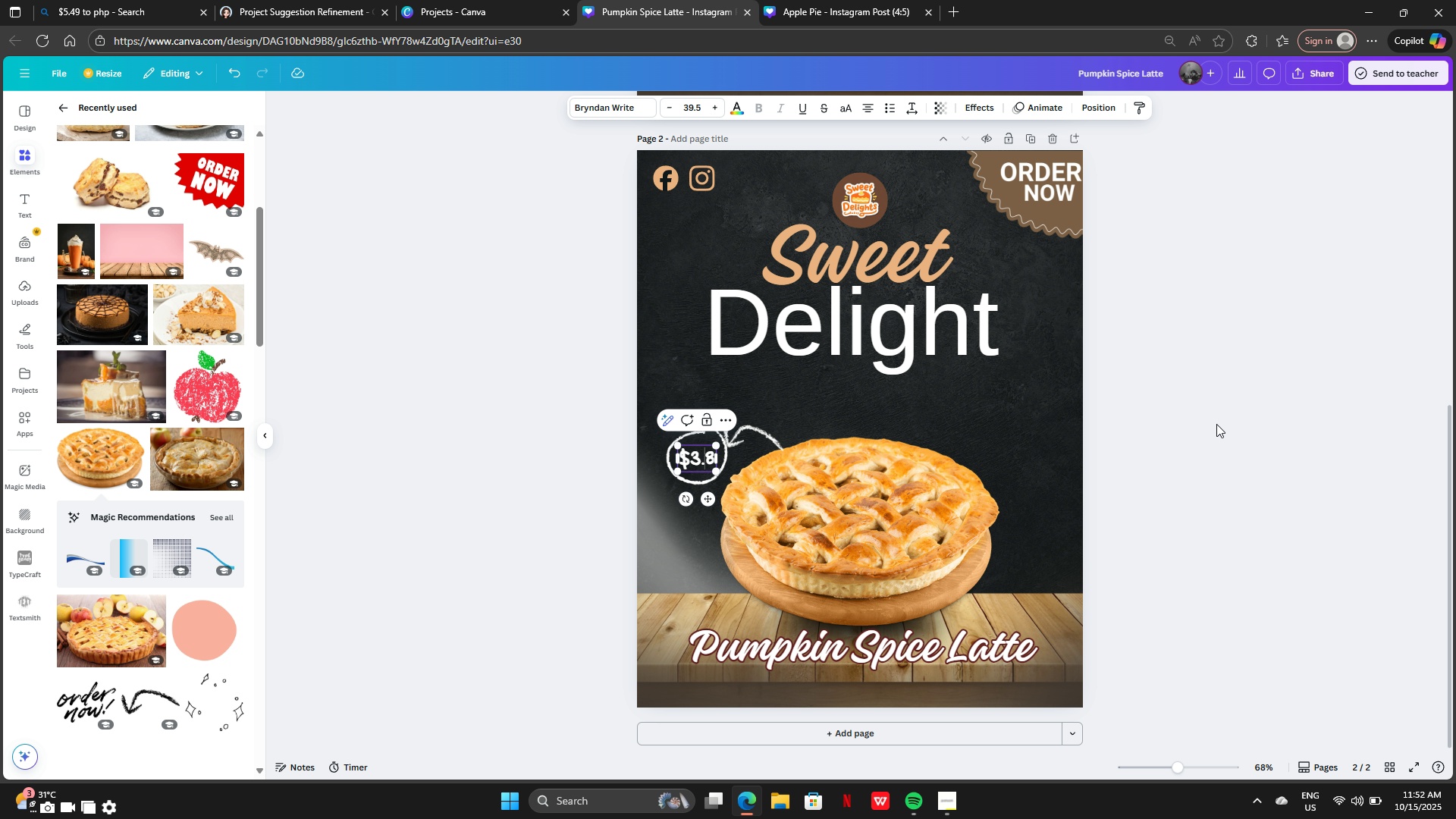 
left_click([1305, 430])
 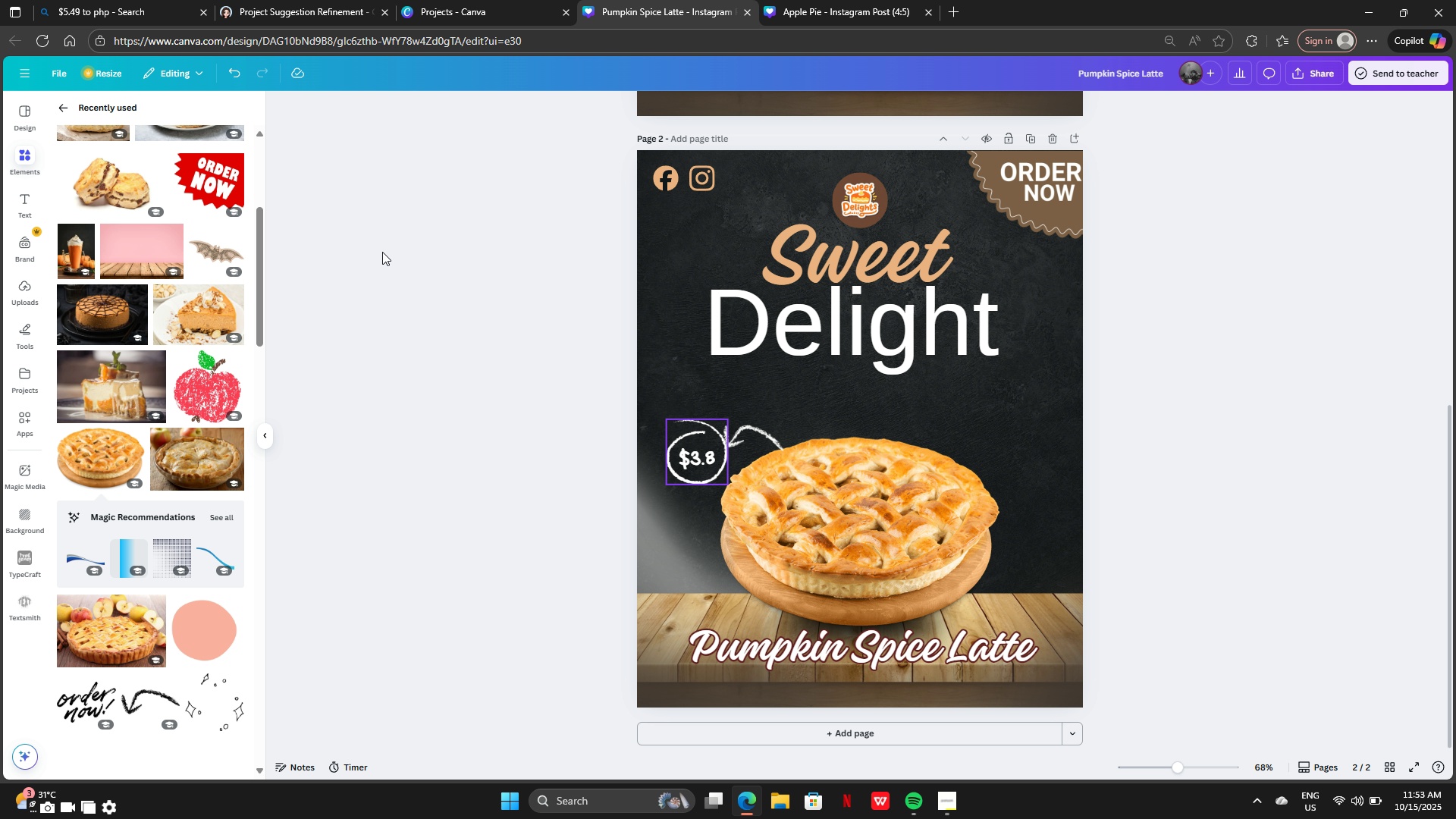 
wait(6.78)
 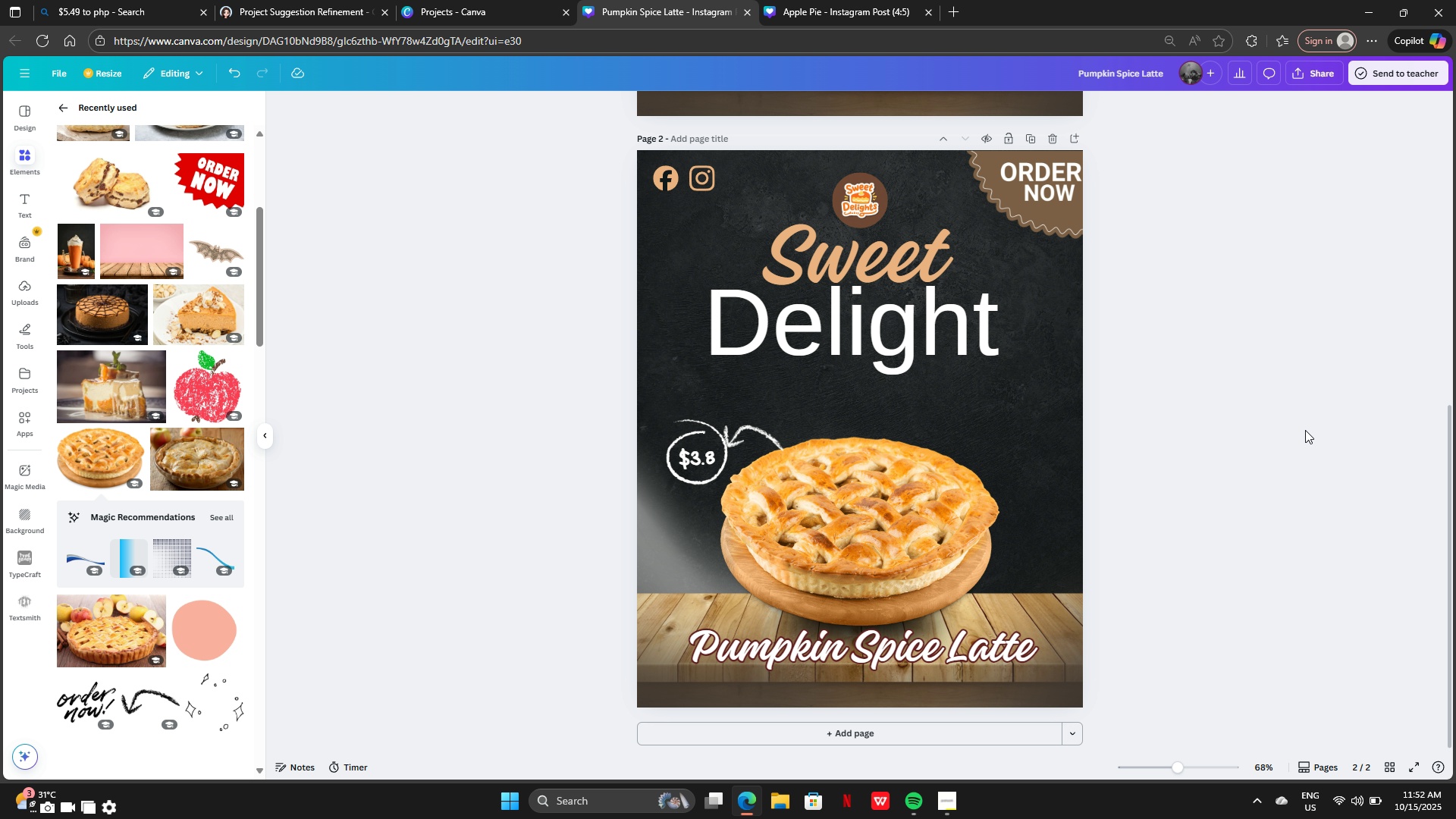 
left_click([211, 395])
 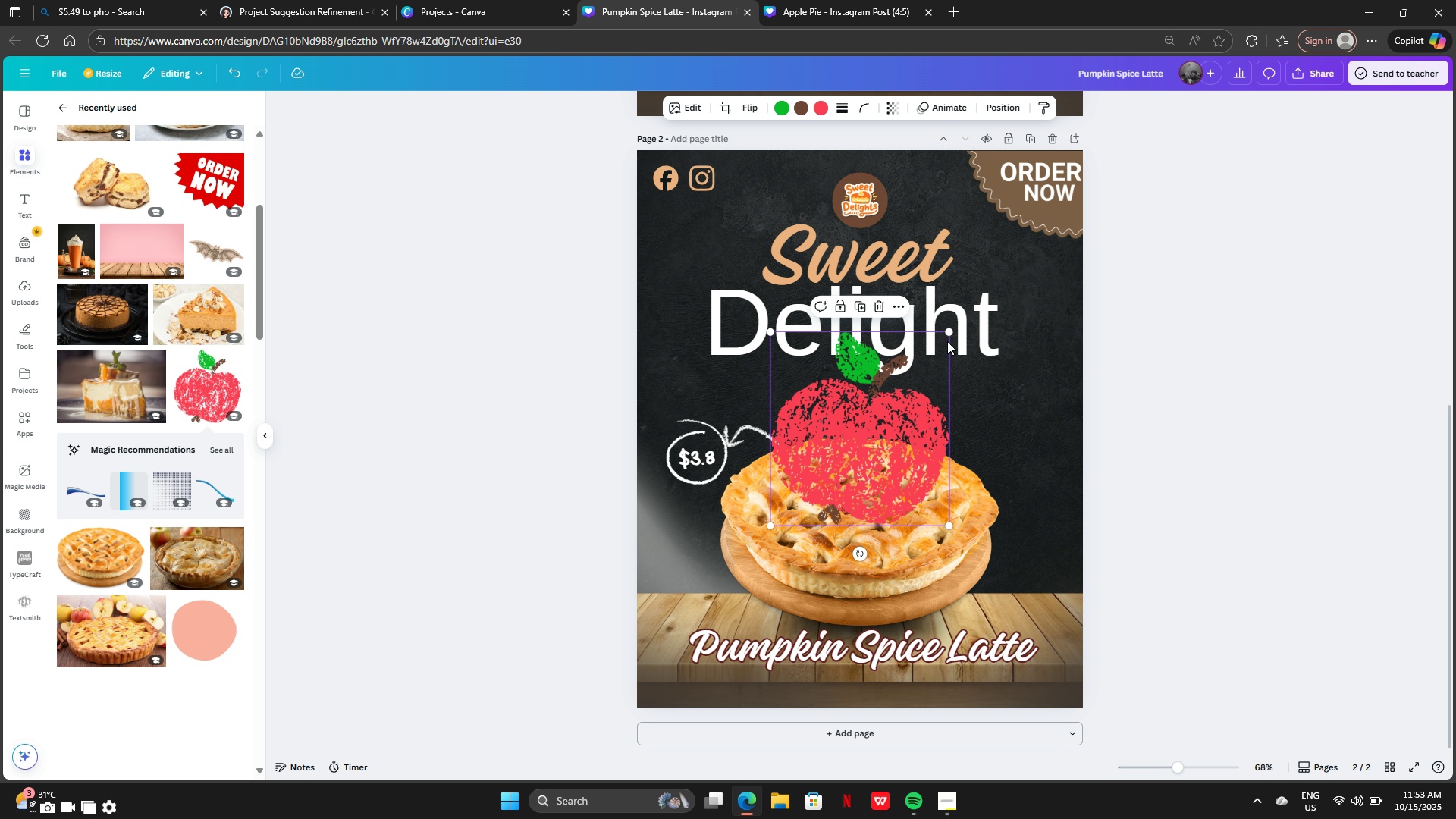 
left_click_drag(start_coordinate=[954, 331], to_coordinate=[929, 368])
 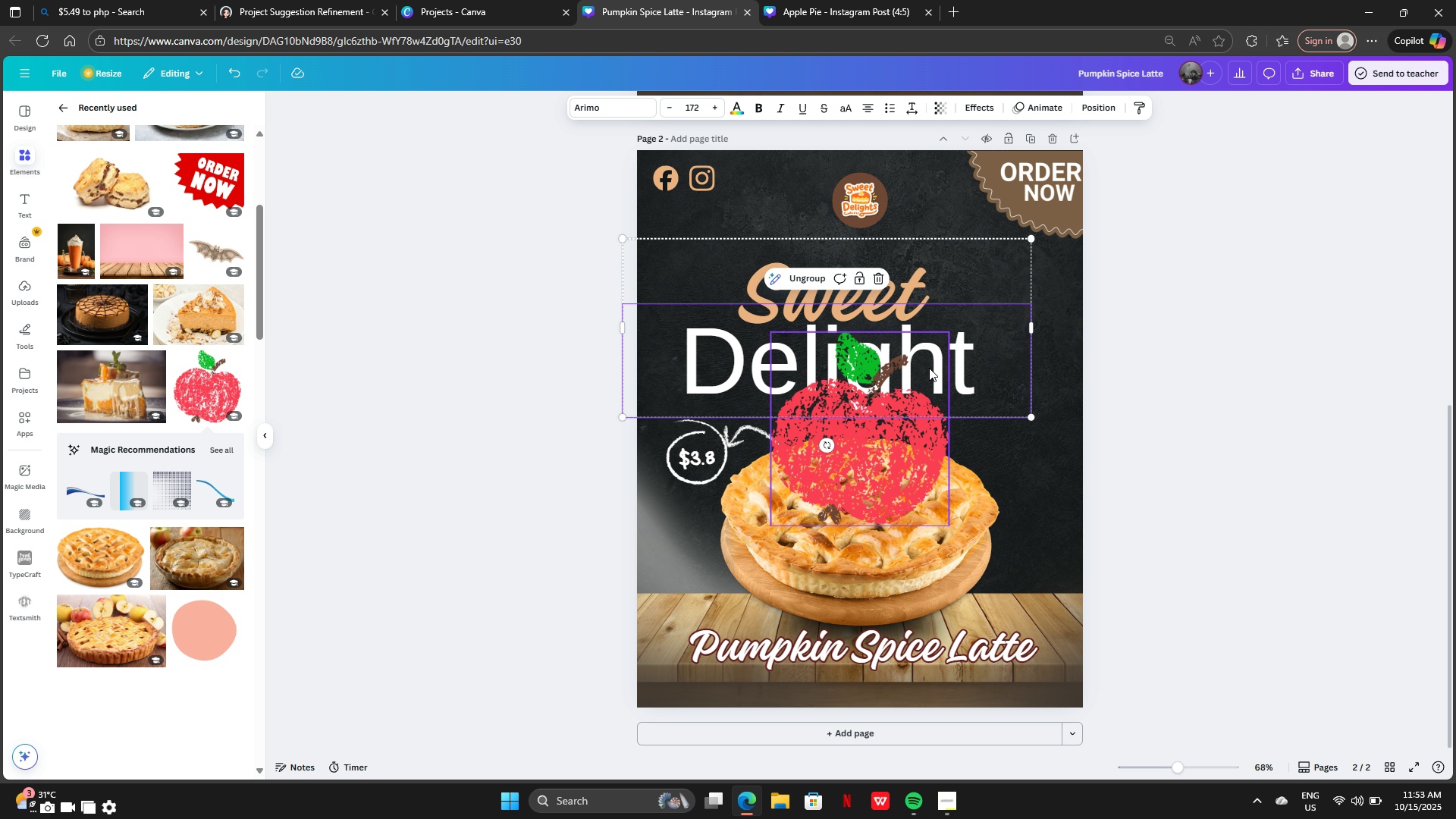 
key(Control+Z)
 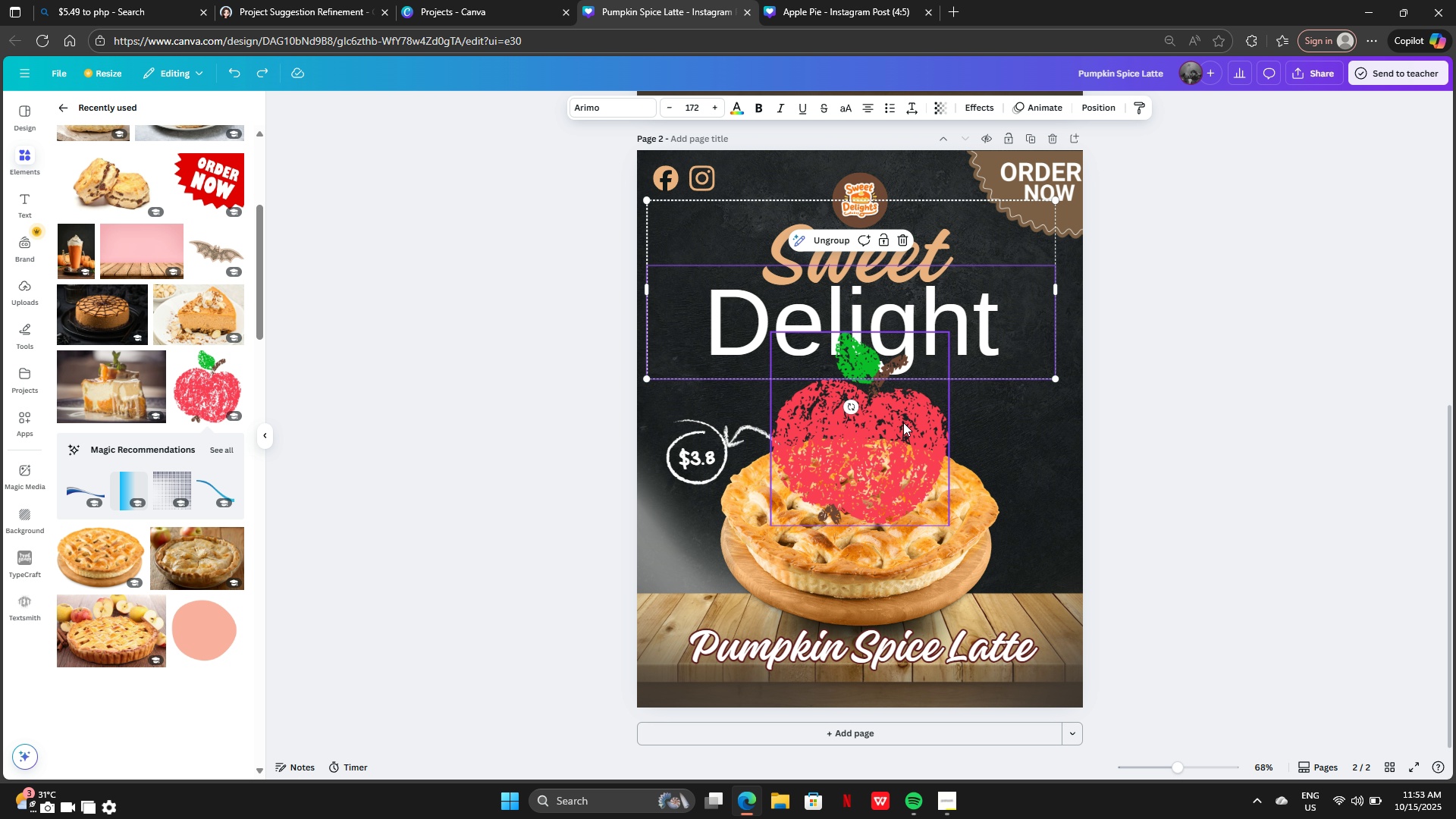 
left_click([903, 422])
 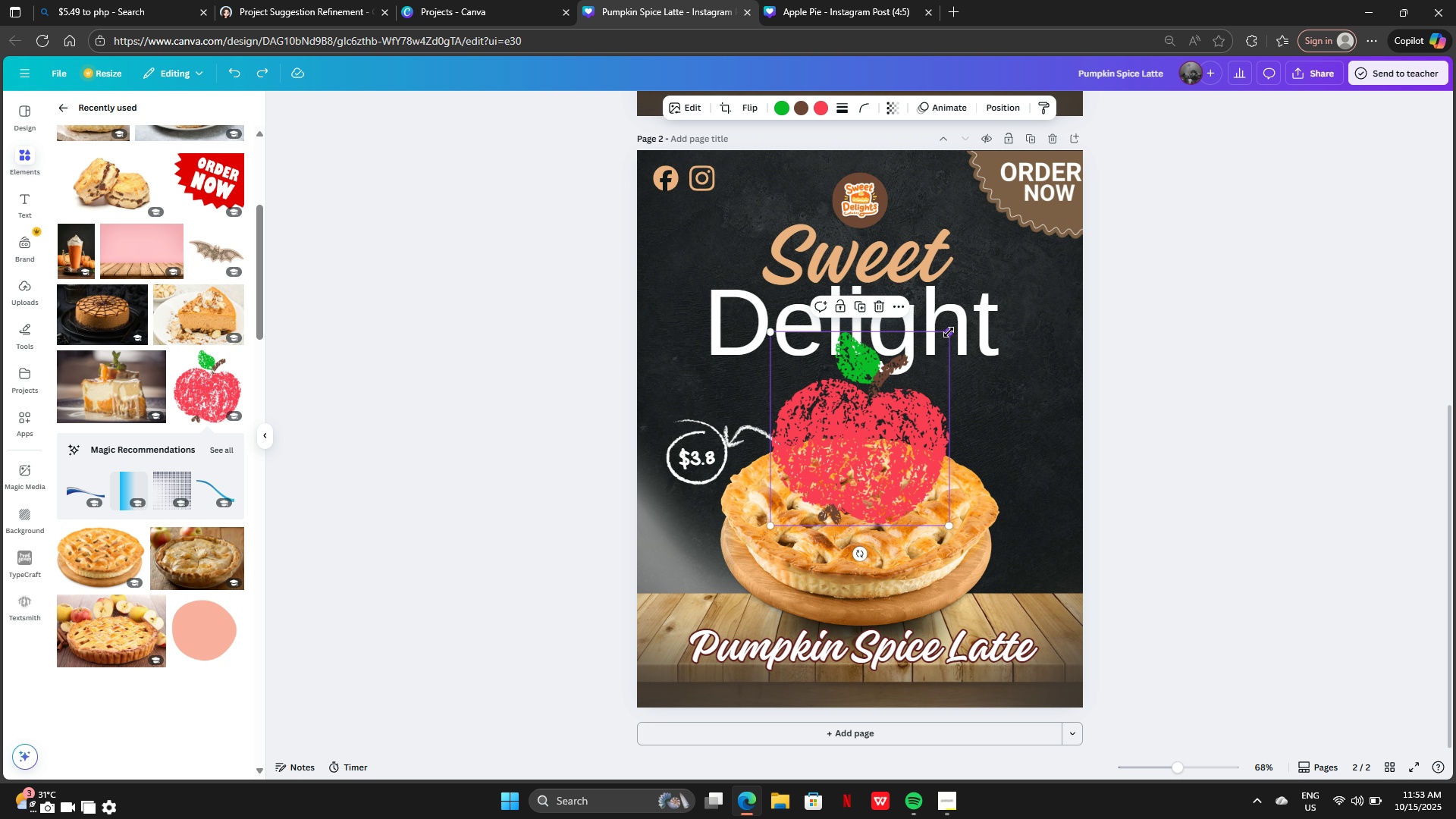 
left_click_drag(start_coordinate=[949, 331], to_coordinate=[852, 438])
 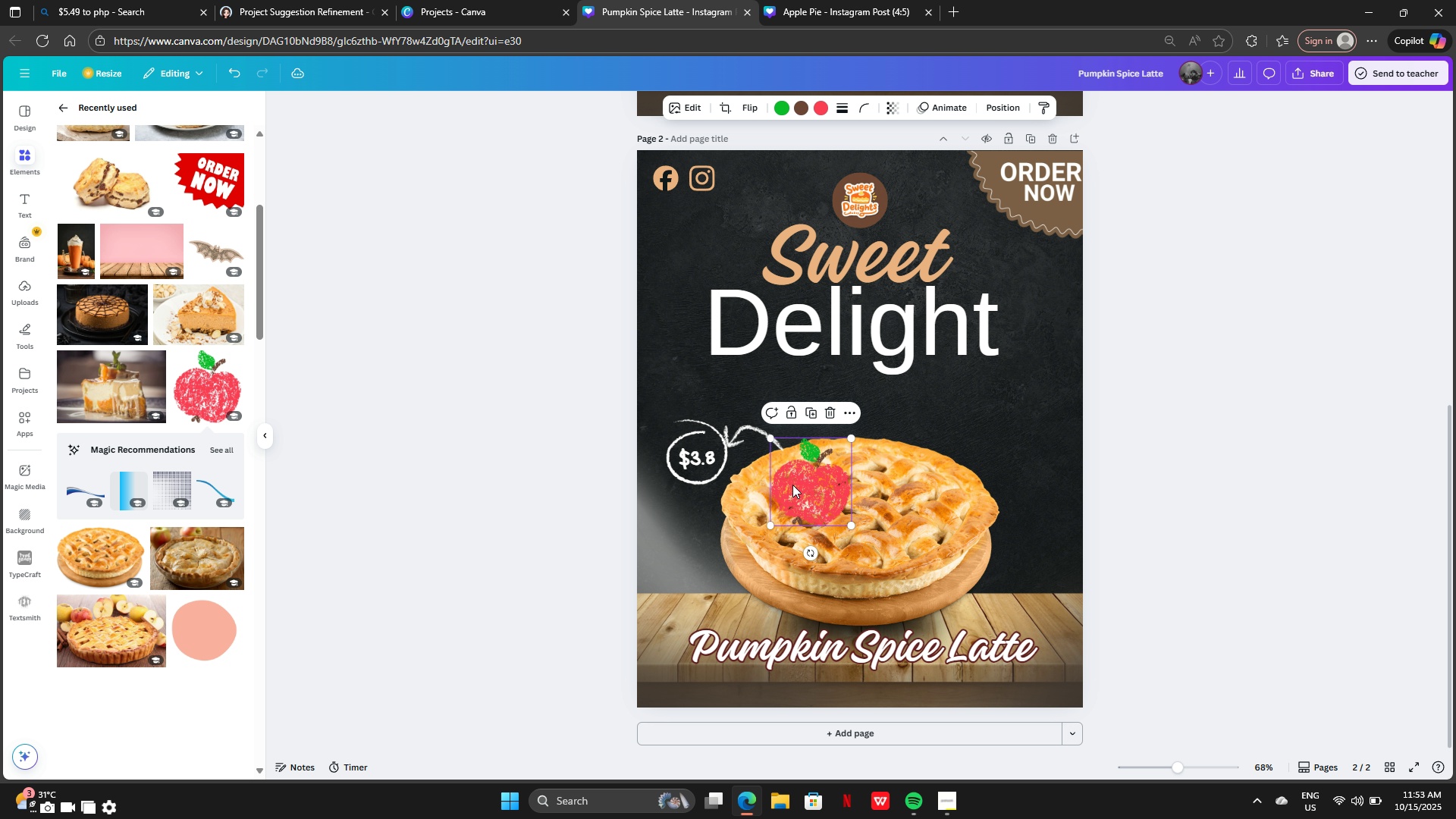 
left_click_drag(start_coordinate=[792, 485], to_coordinate=[924, 410])
 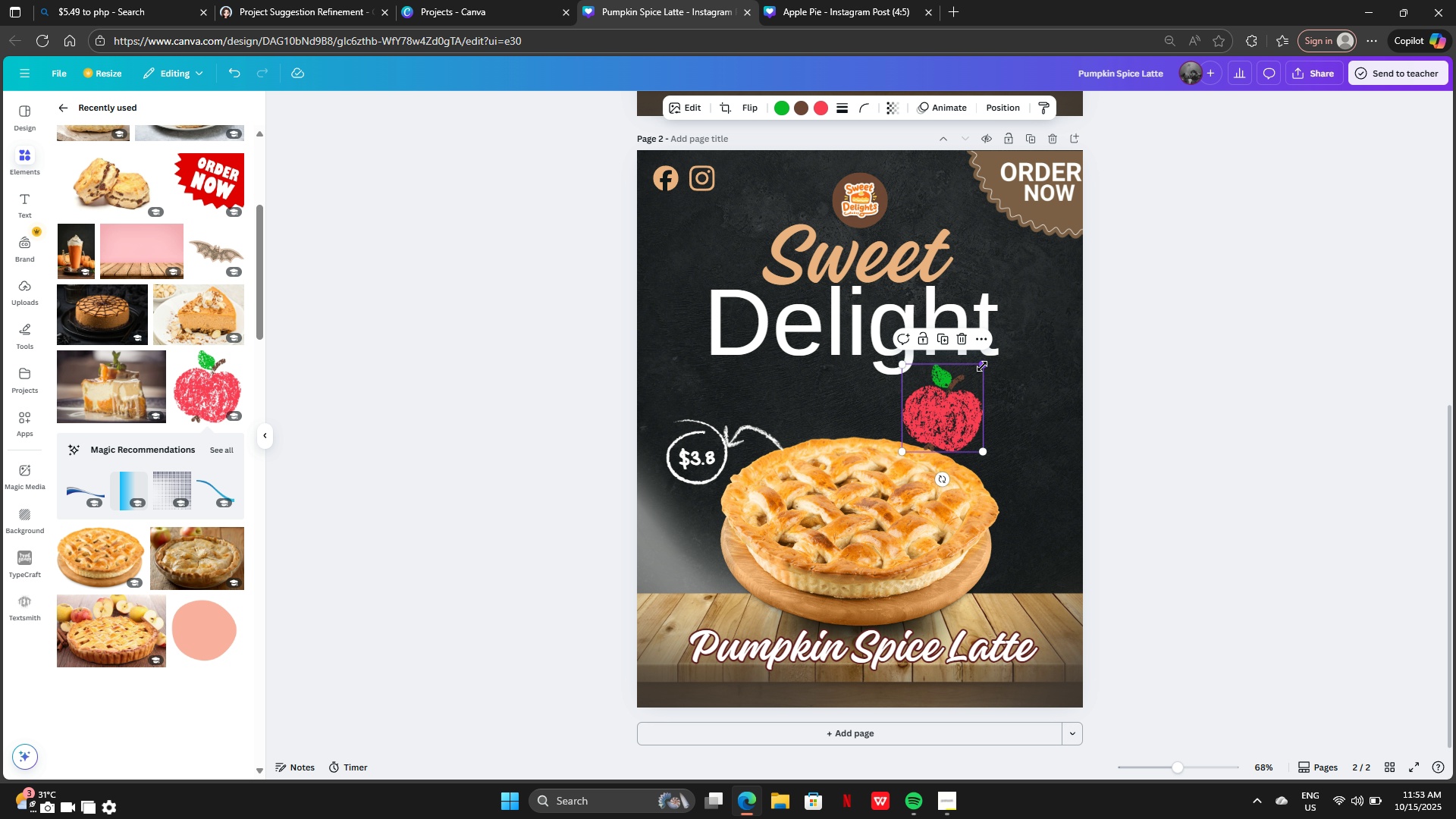 
left_click_drag(start_coordinate=[982, 366], to_coordinate=[955, 397])
 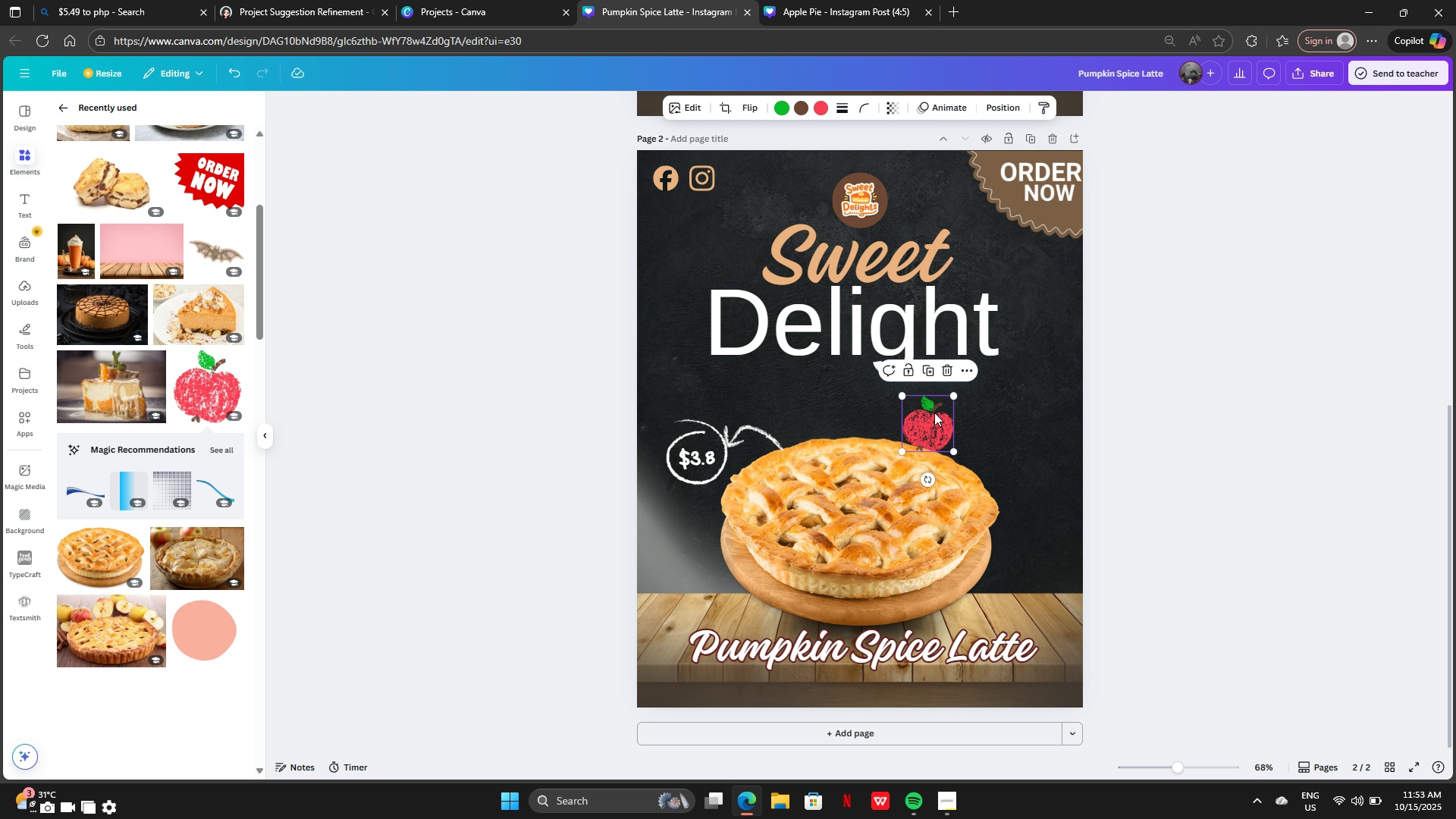 
left_click_drag(start_coordinate=[934, 413], to_coordinate=[921, 404])
 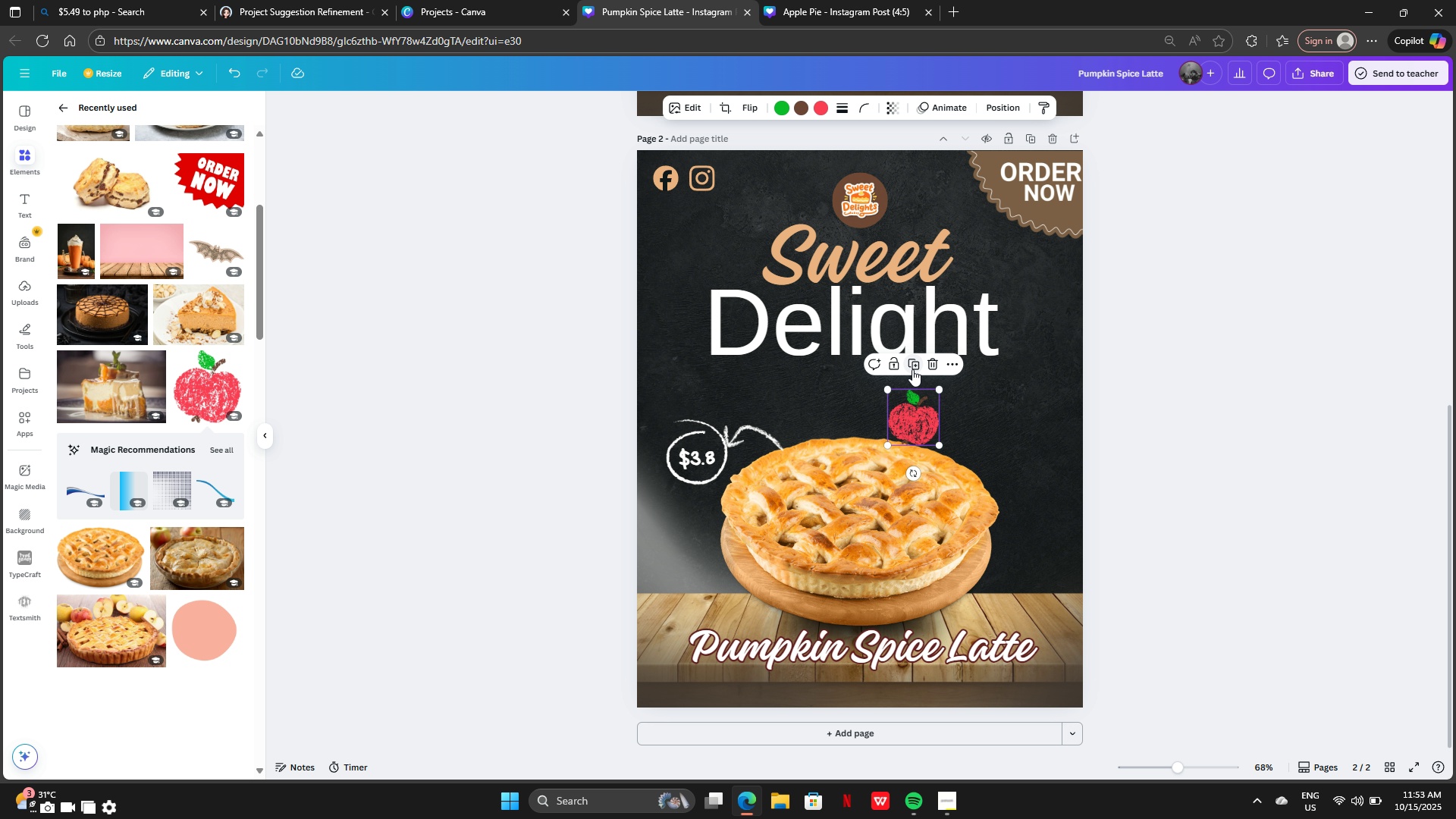 
left_click([912, 369])
 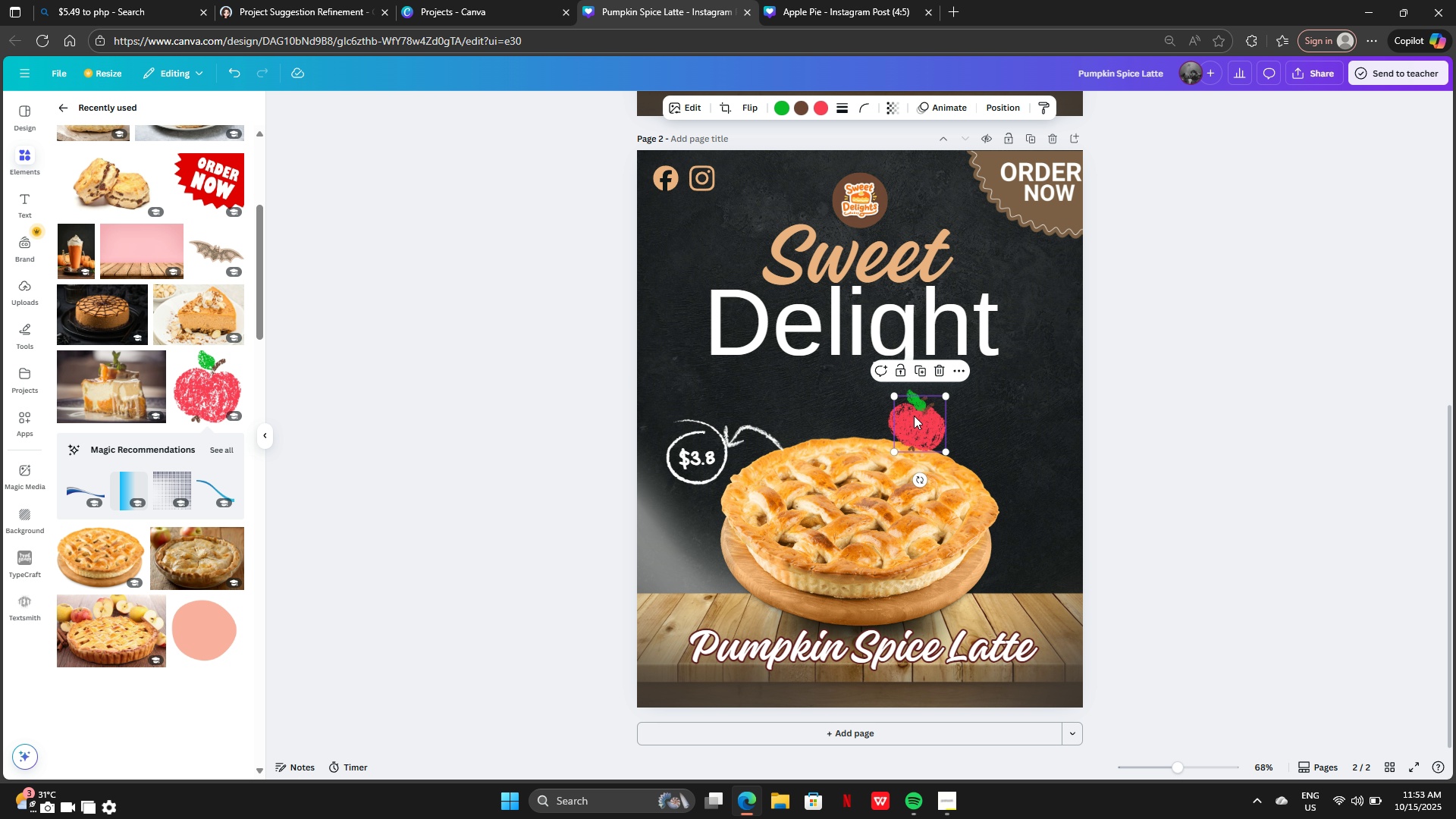 
left_click_drag(start_coordinate=[914, 416], to_coordinate=[962, 425])
 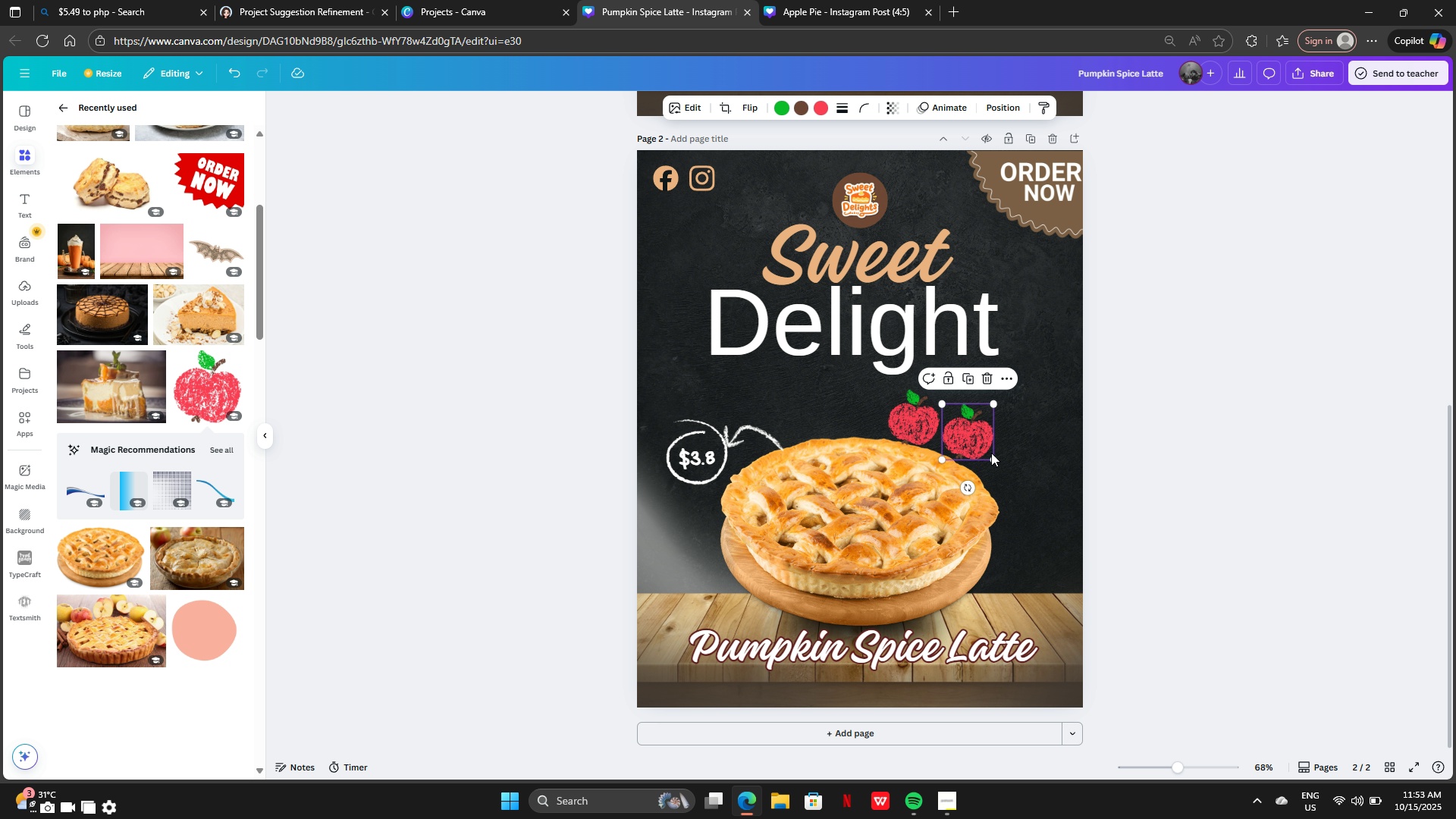 
left_click_drag(start_coordinate=[993, 454], to_coordinate=[971, 444])
 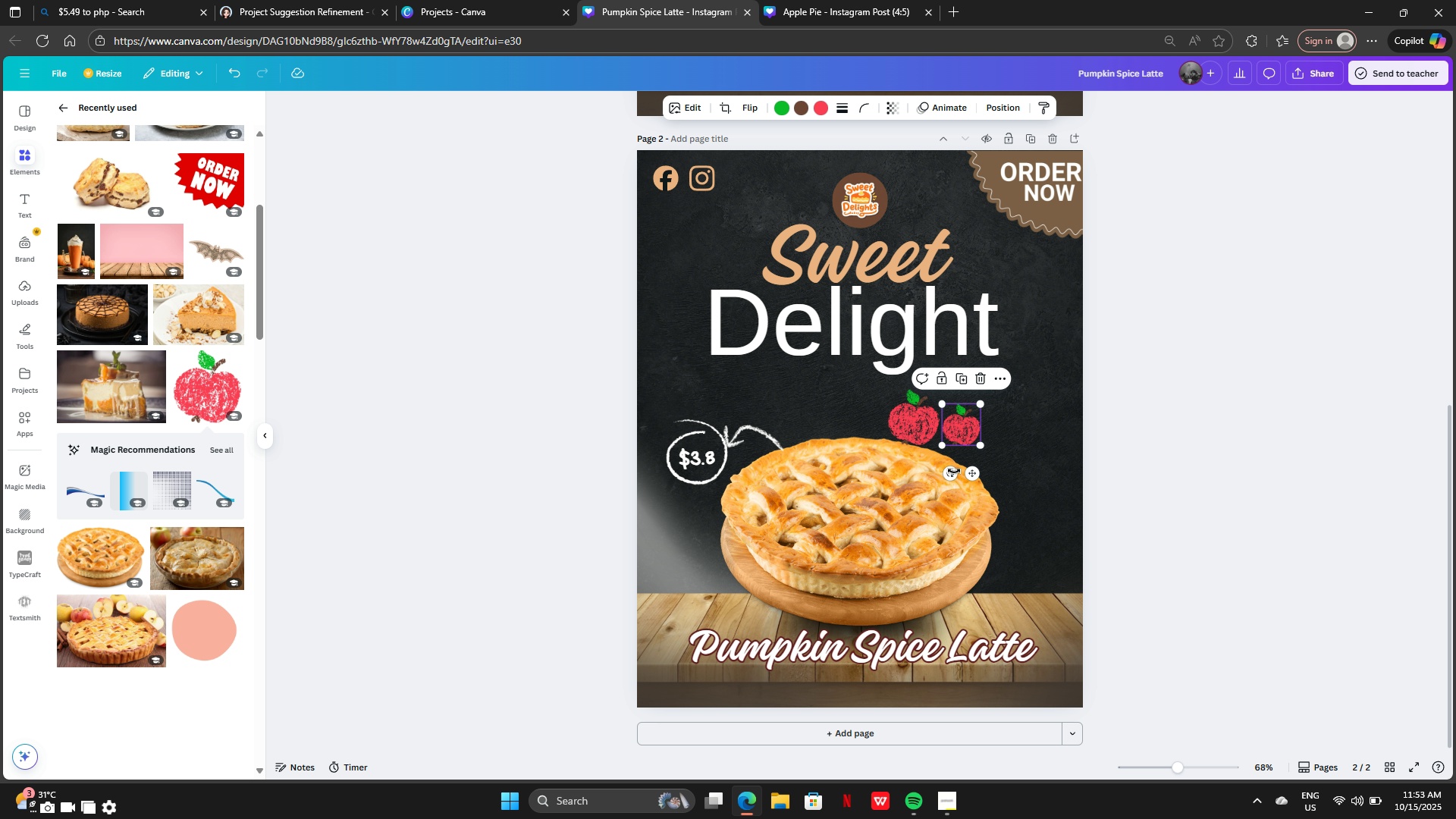 
left_click_drag(start_coordinate=[951, 473], to_coordinate=[940, 460])
 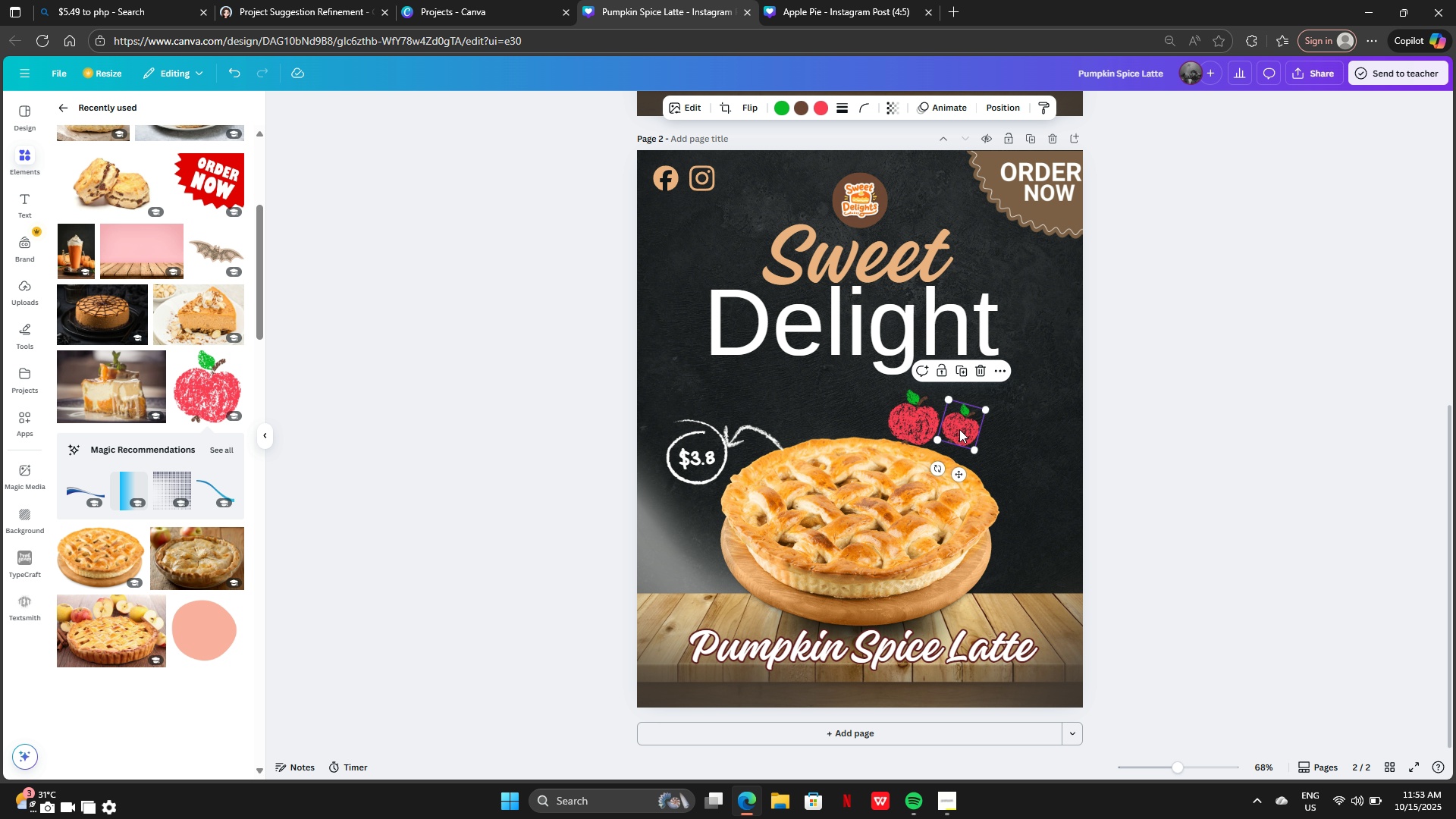 
left_click_drag(start_coordinate=[959, 429], to_coordinate=[956, 443])
 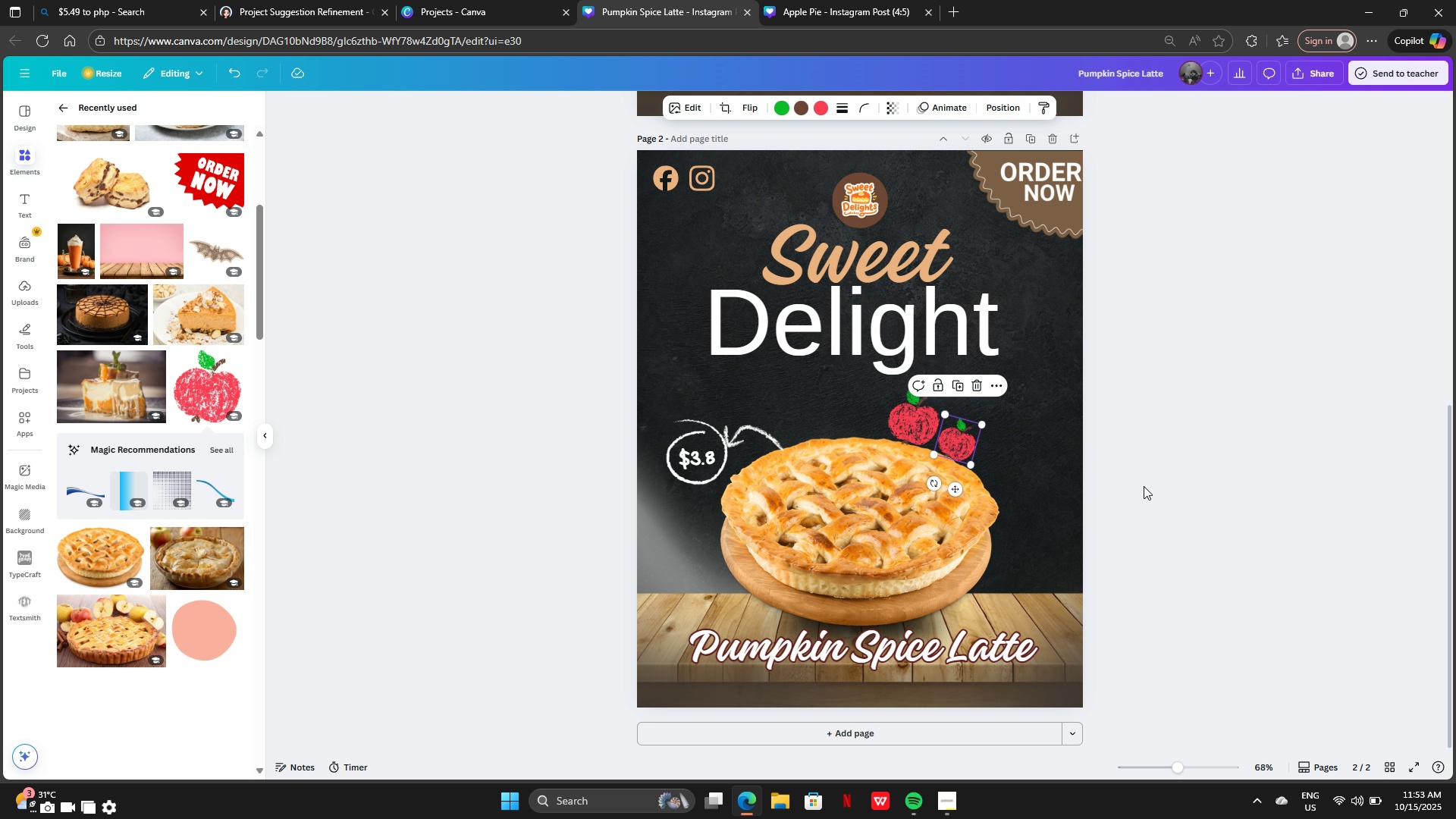 
left_click([1144, 486])
 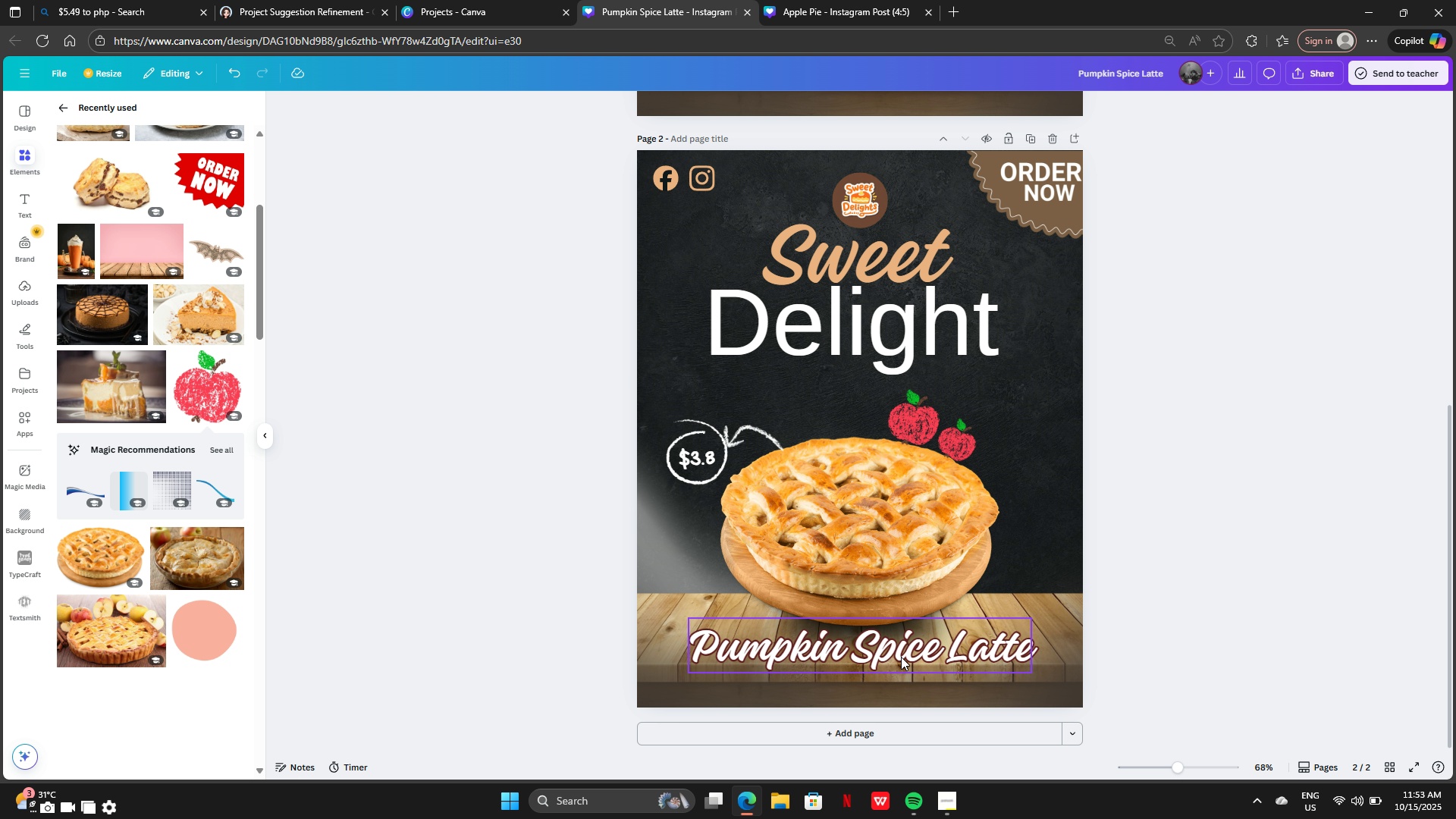 
double_click([901, 657])
 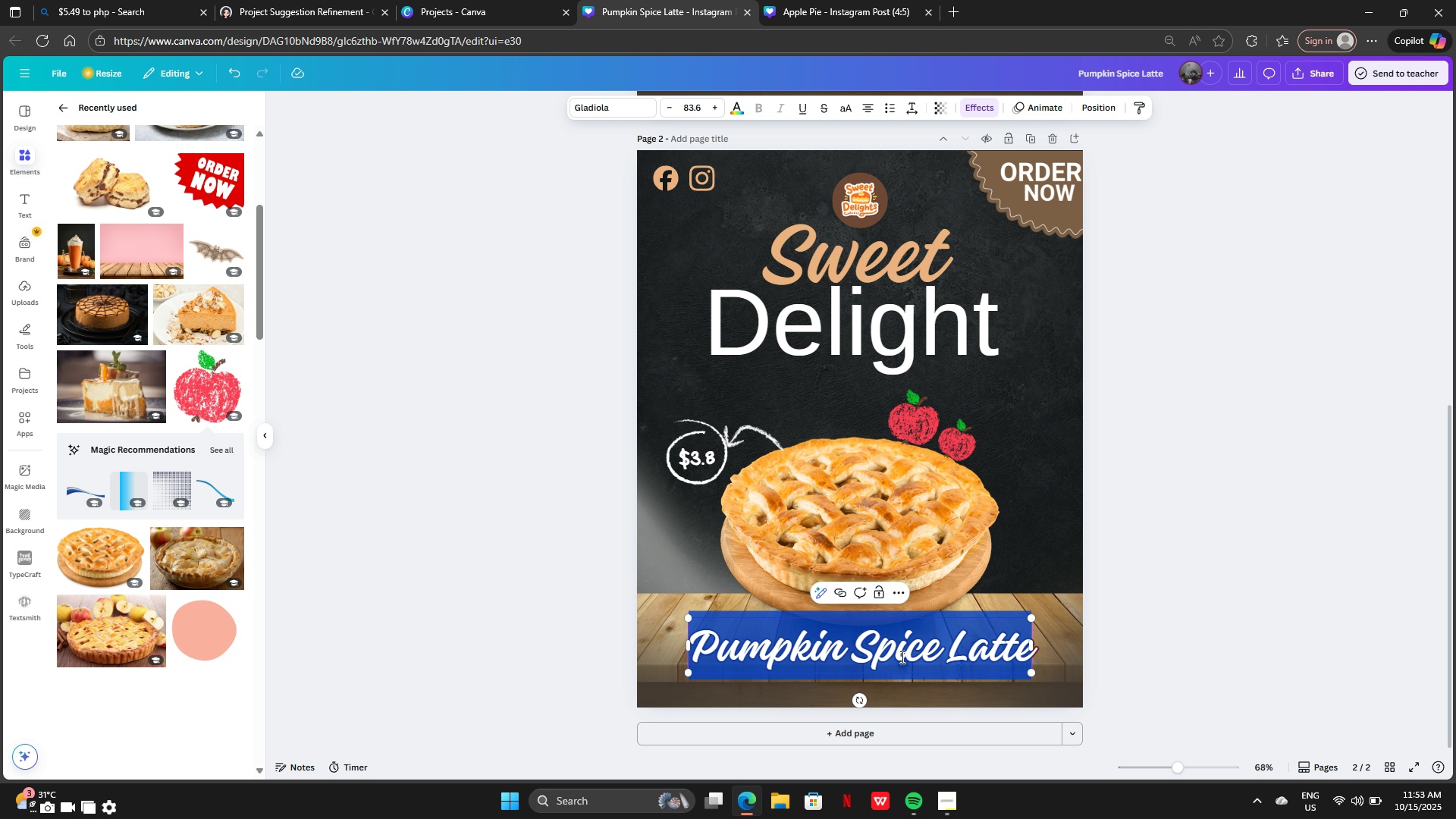 
key(Backspace)
type(Apple Pie)
 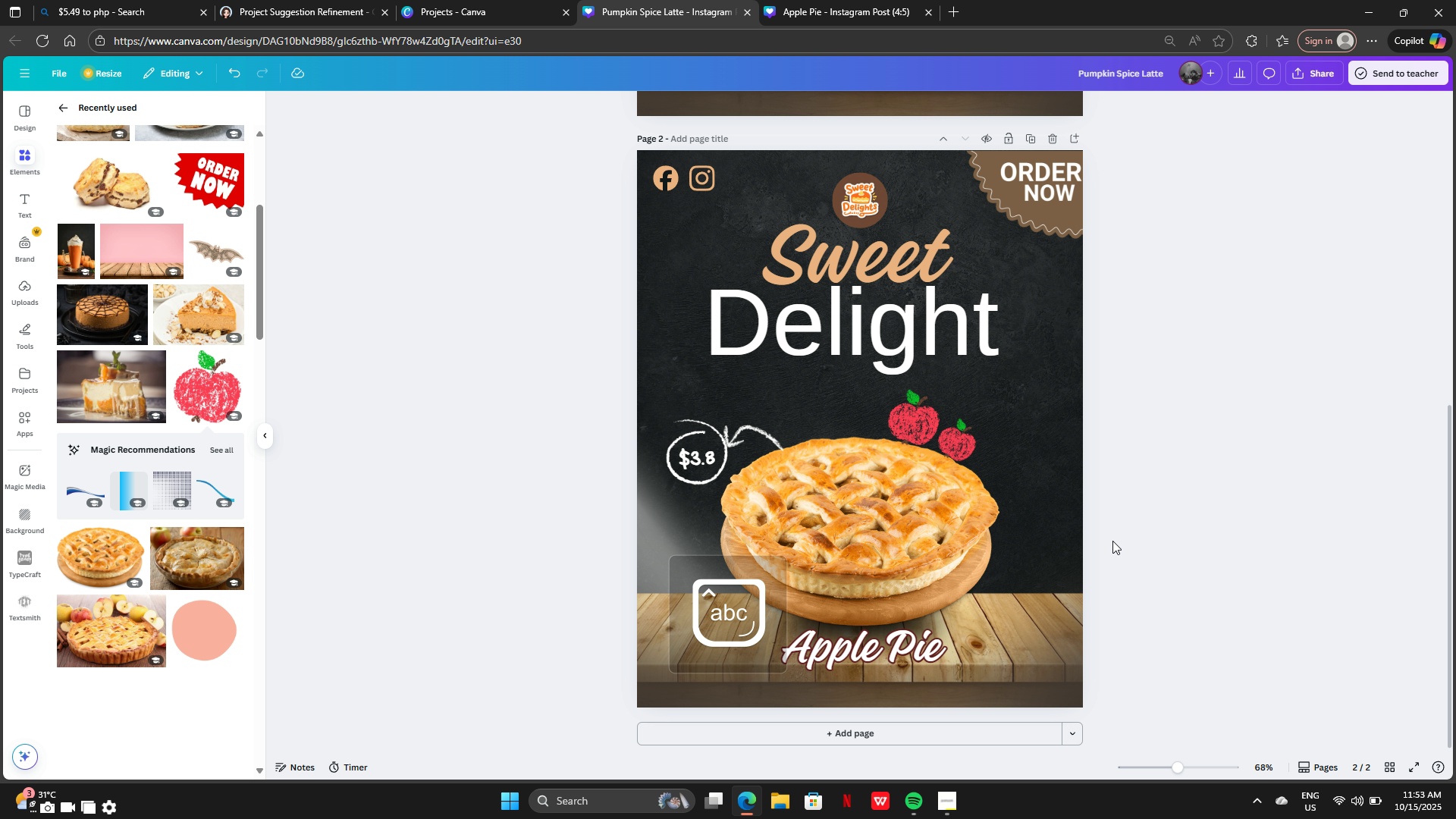 
left_click([901, 648])
 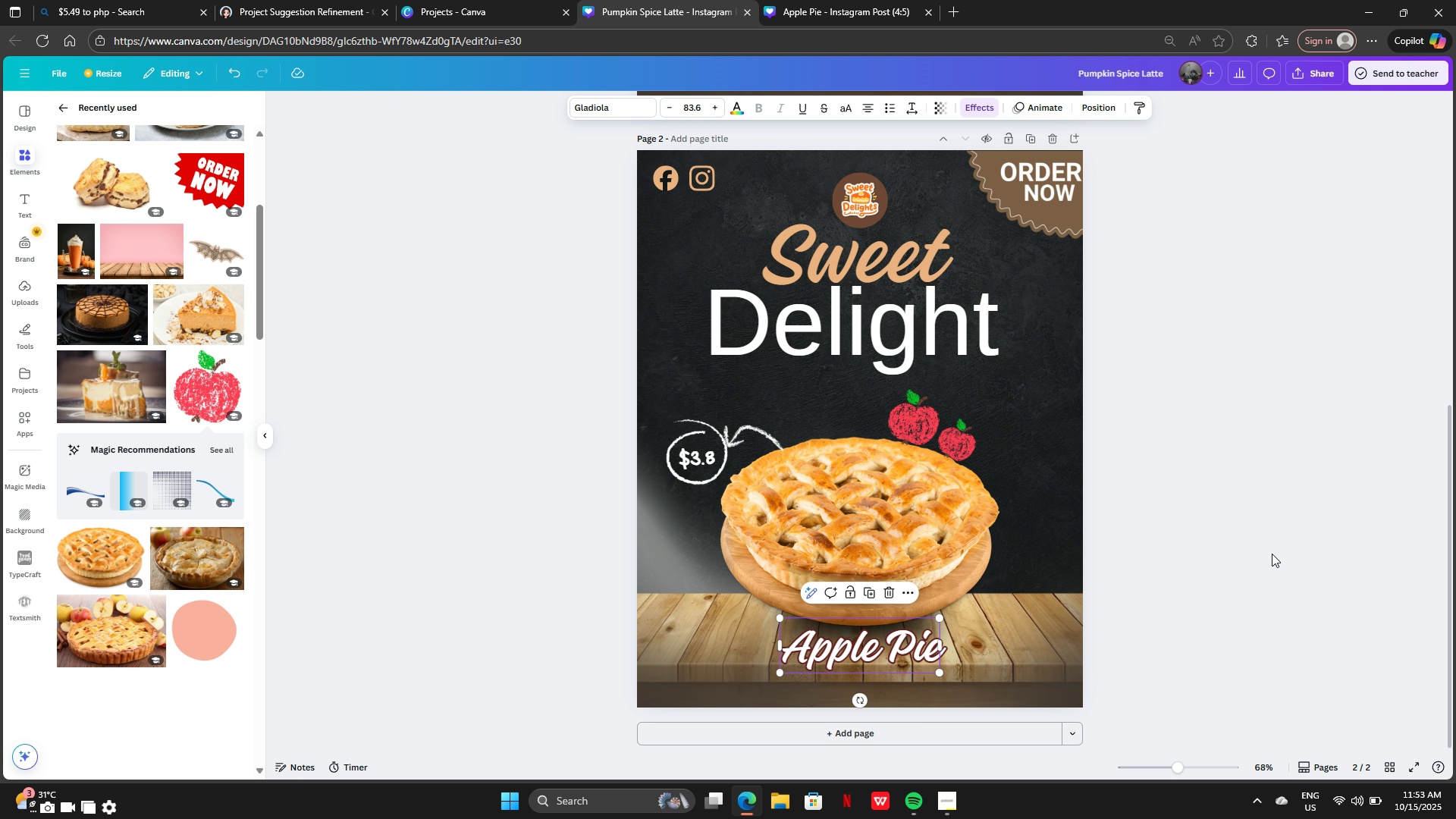 
left_click([1272, 554])
 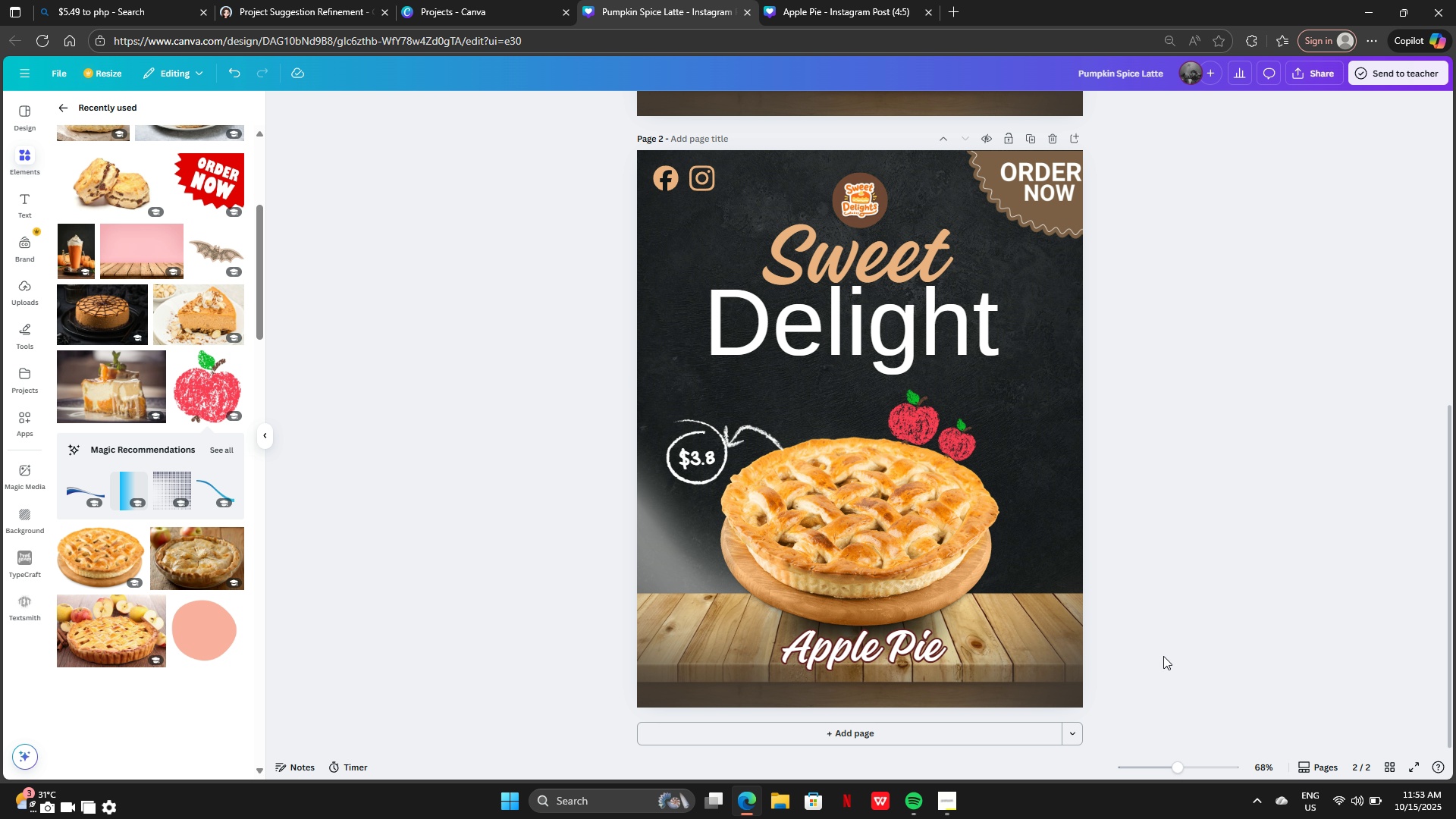 
left_click([944, 799])